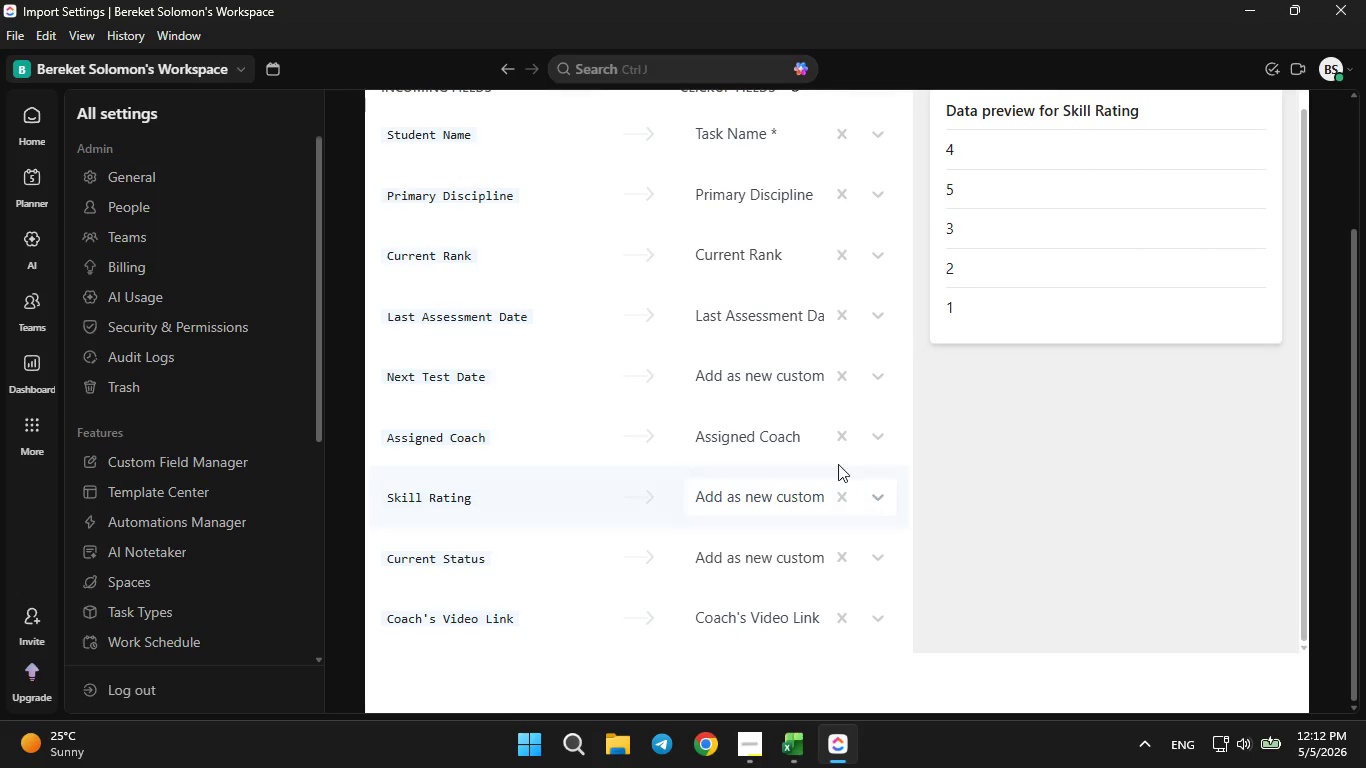 
left_click([773, 386])
 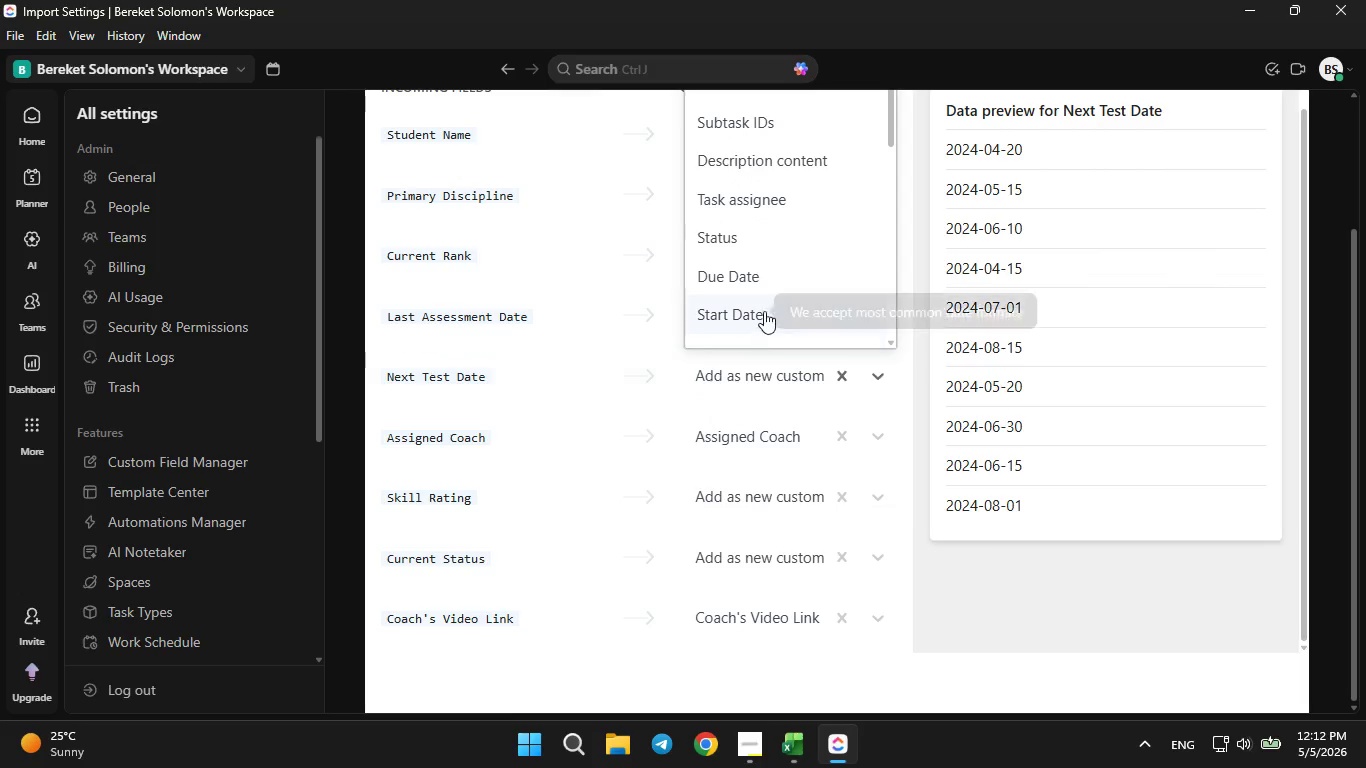 
scroll: coordinate [762, 313], scroll_direction: down, amount: 6.0
 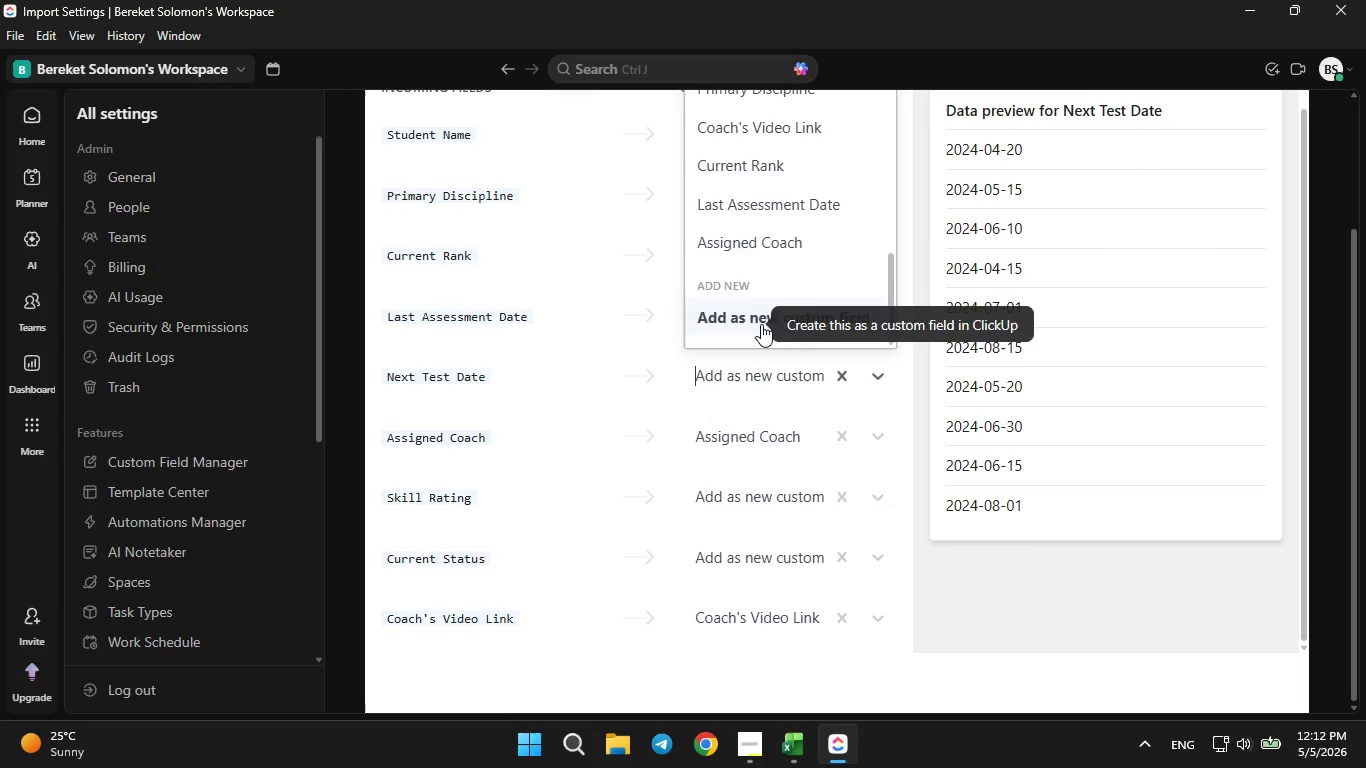 
left_click([761, 322])
 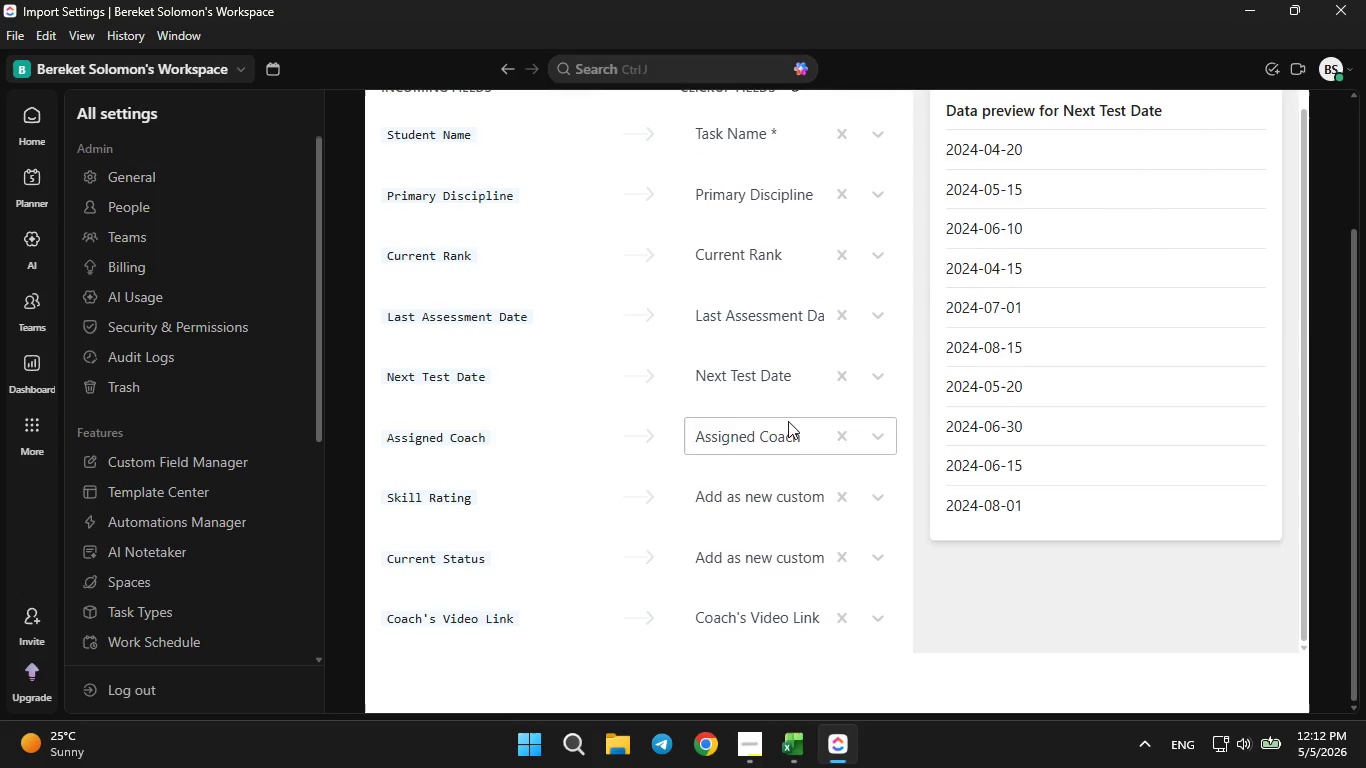 
left_click([759, 482])
 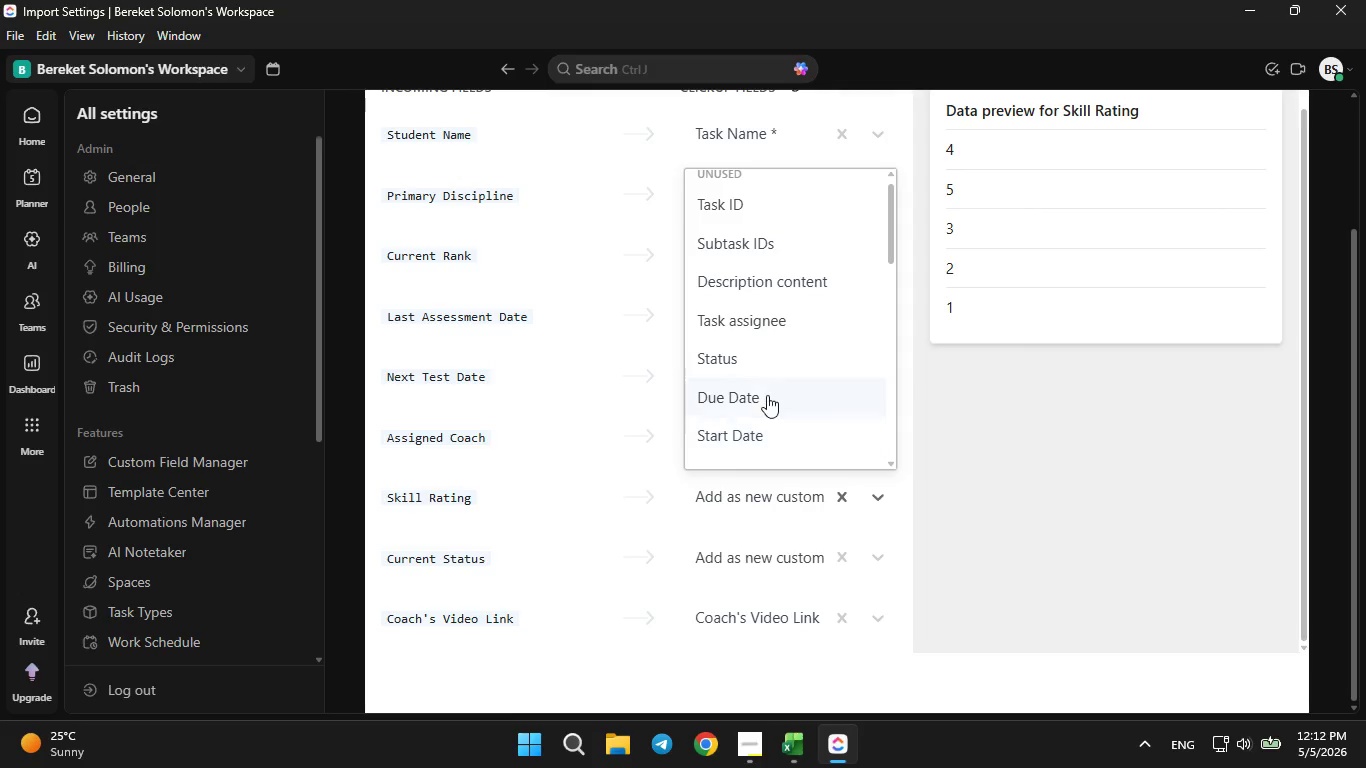 
scroll: coordinate [767, 395], scroll_direction: down, amount: 7.0
 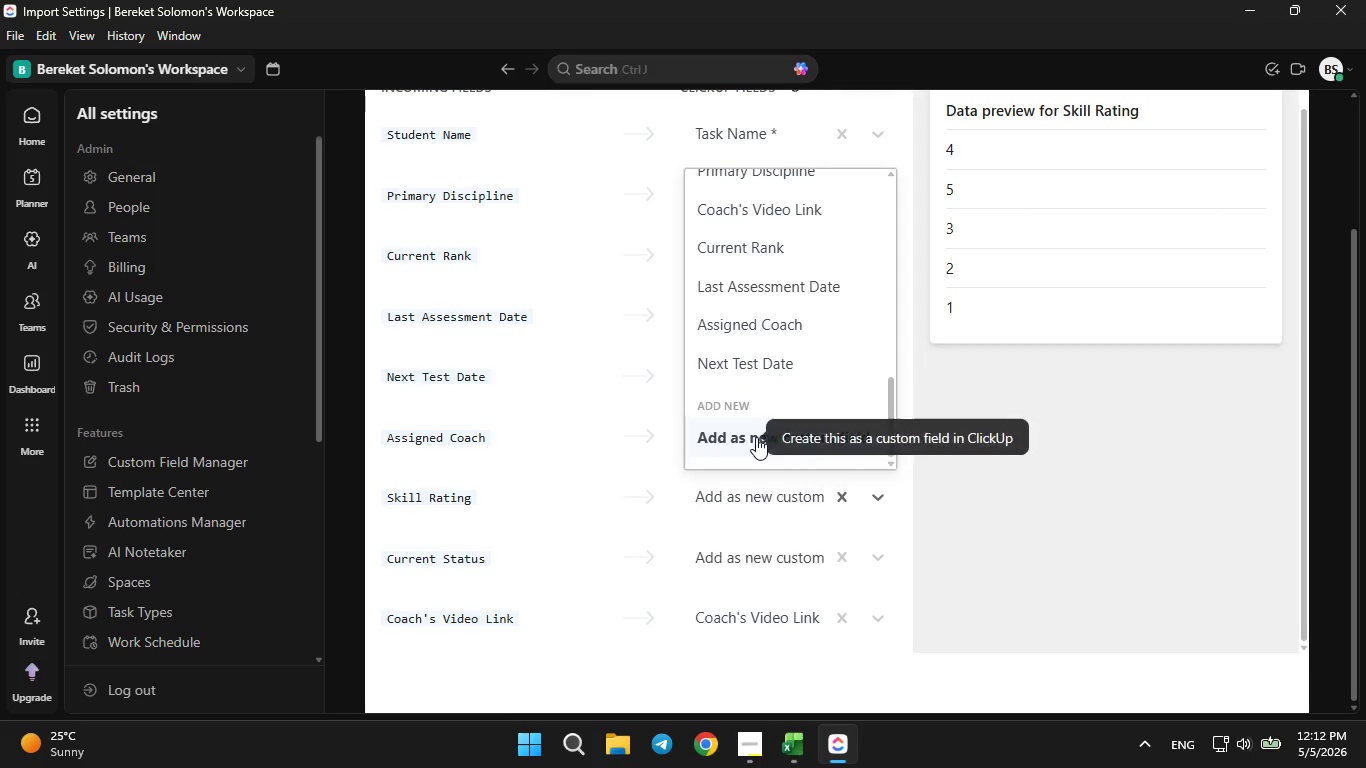 
left_click([756, 437])
 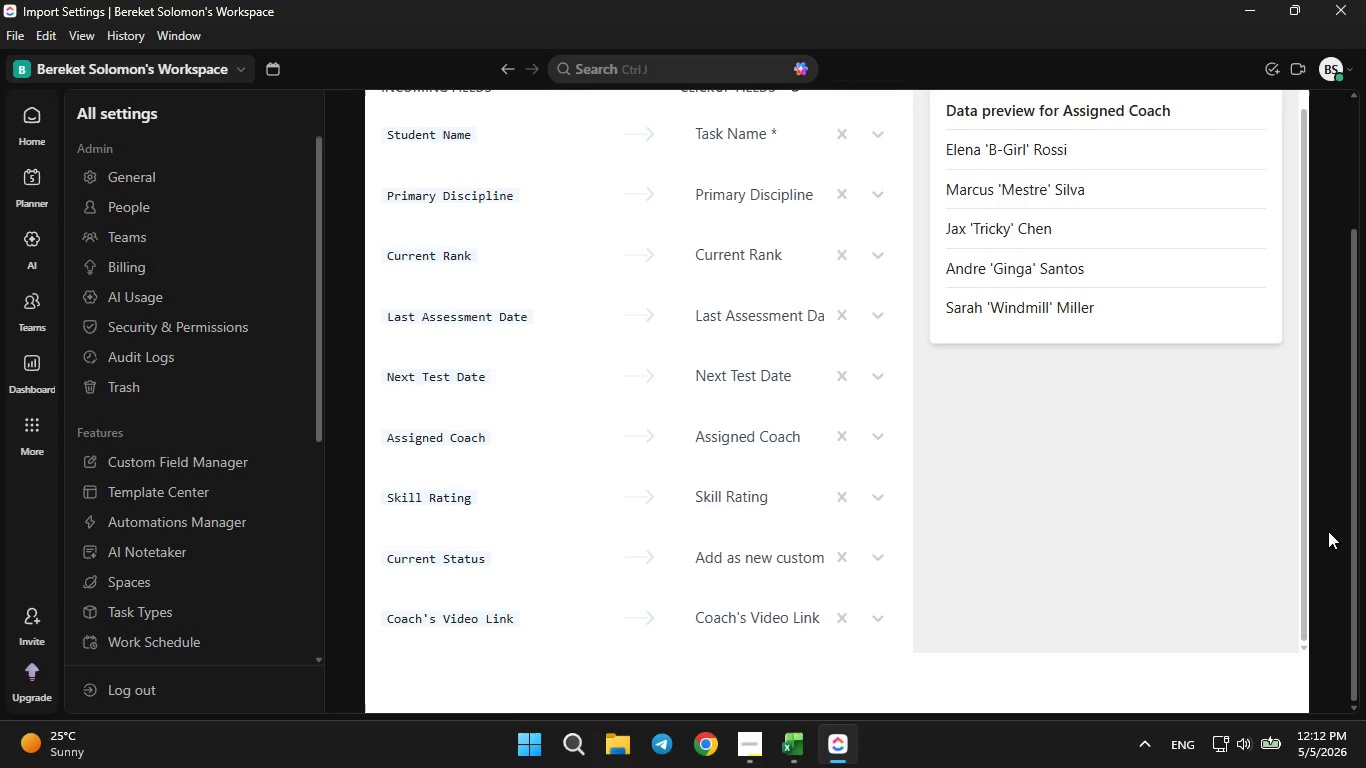 
wait(11.99)
 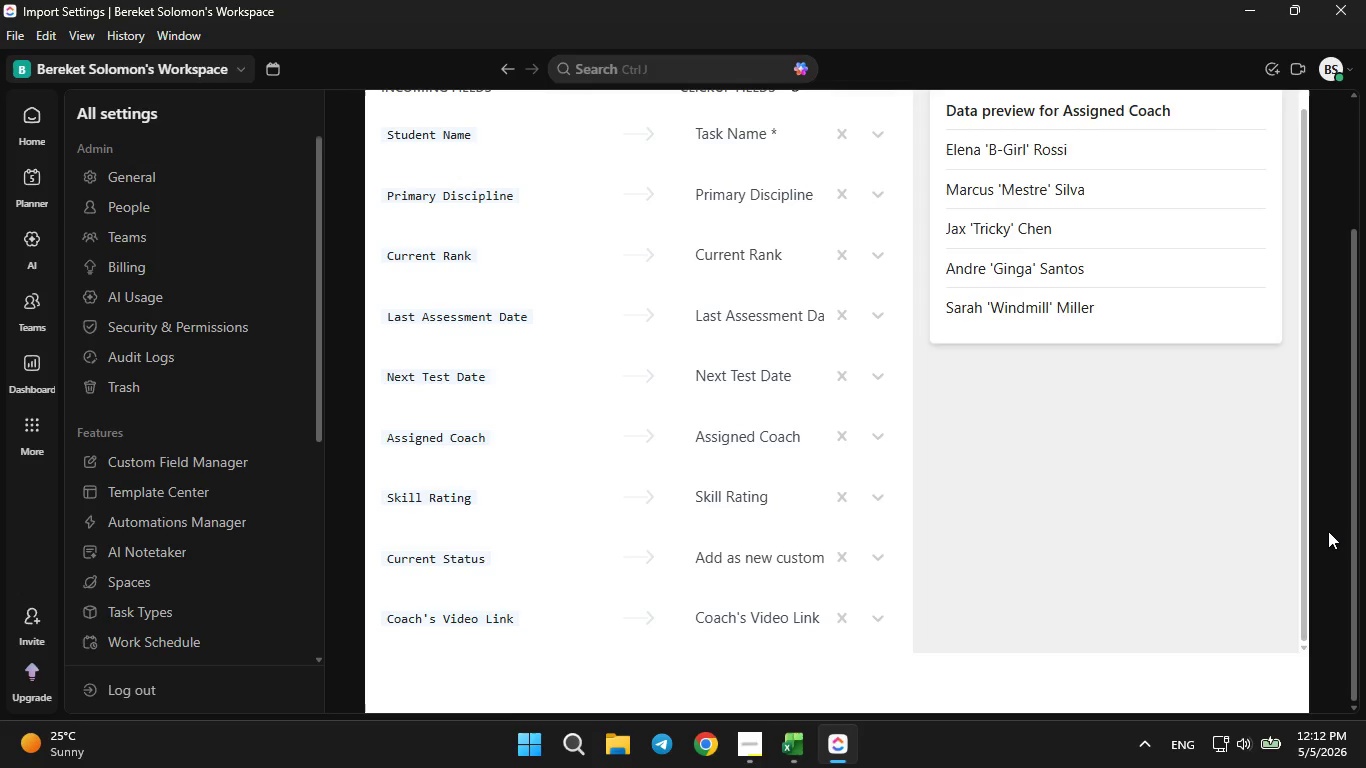 
left_click([729, 551])
 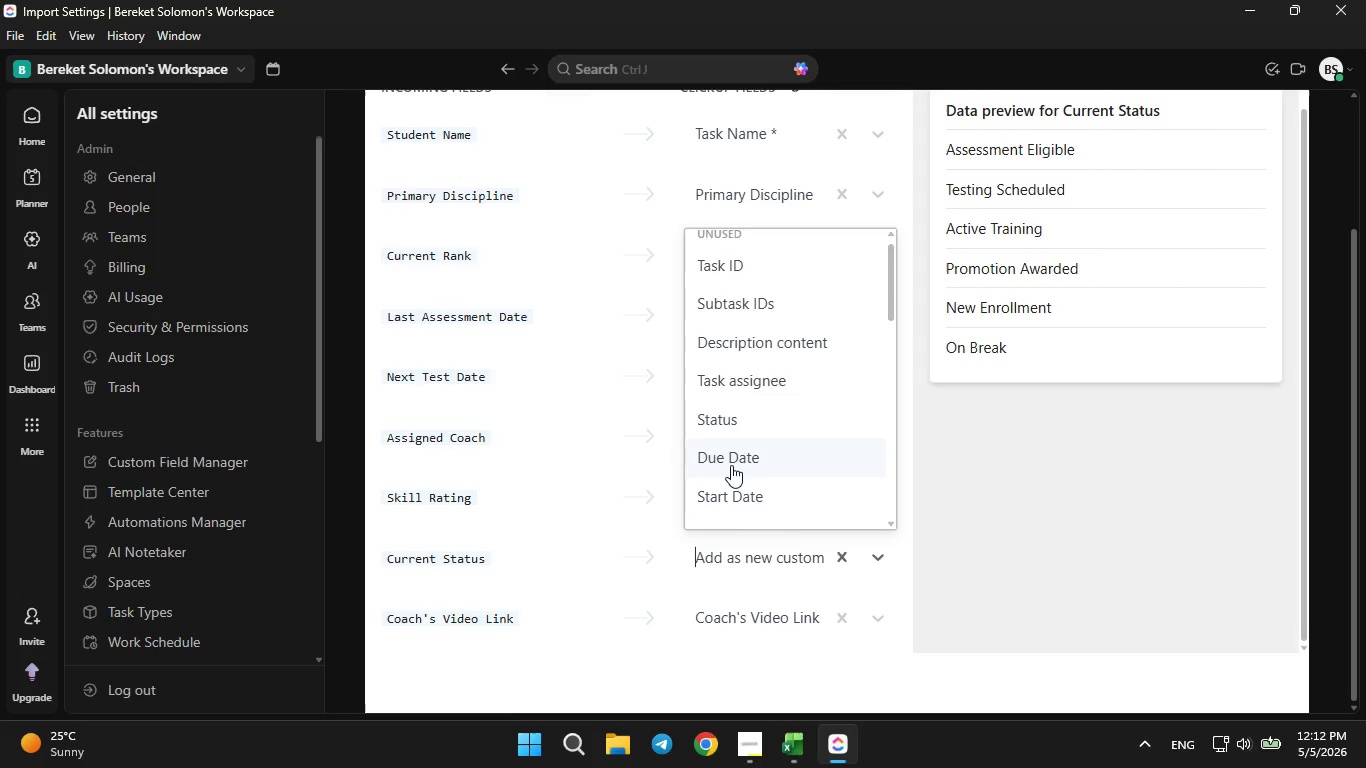 
scroll: coordinate [731, 467], scroll_direction: down, amount: 8.0
 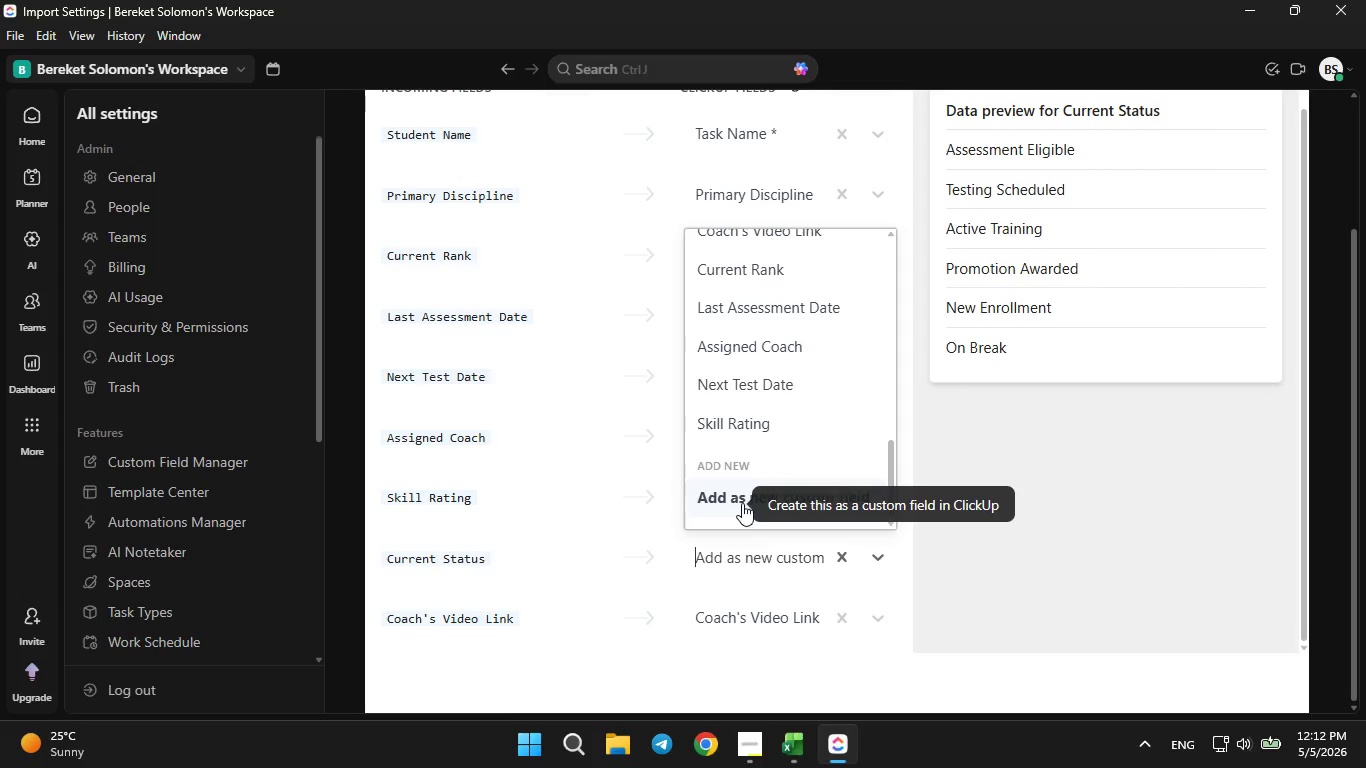 
left_click([742, 501])
 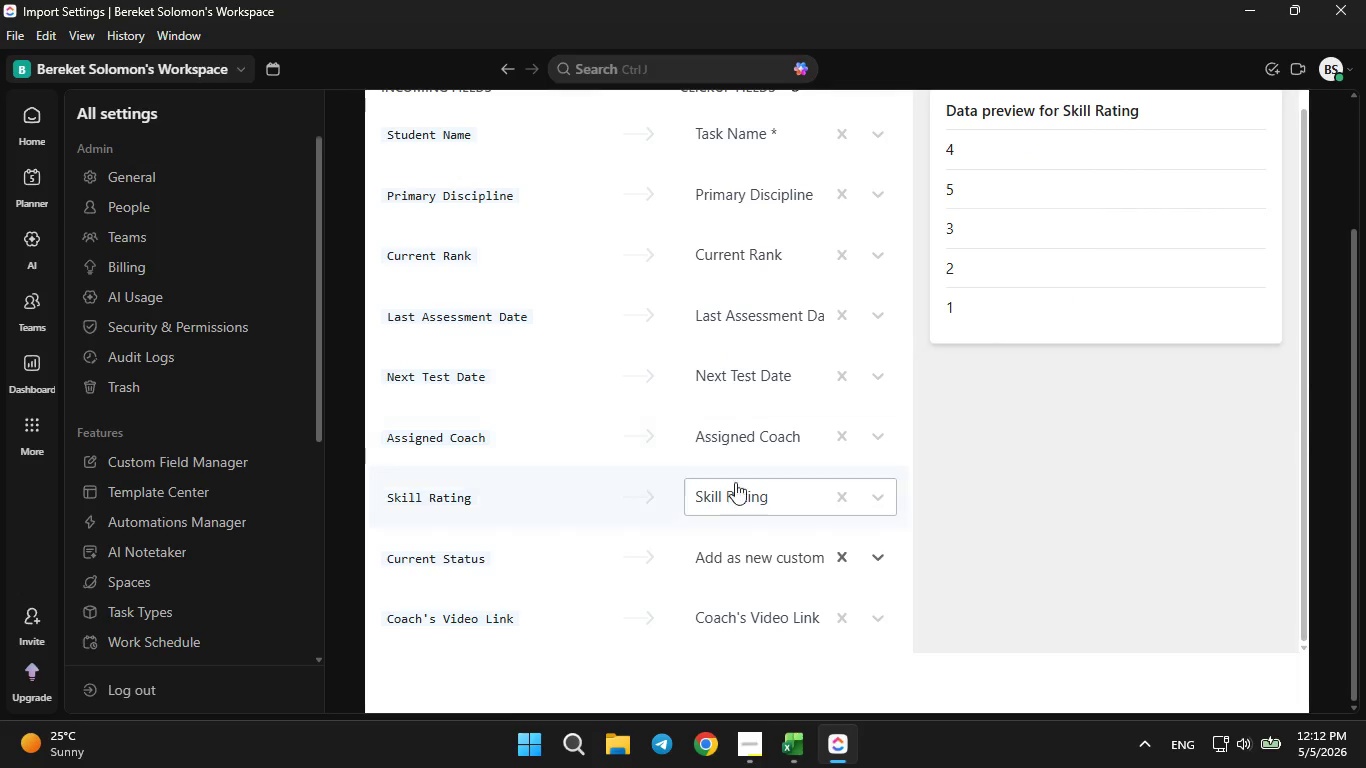 
scroll: coordinate [676, 452], scroll_direction: down, amount: 8.0
 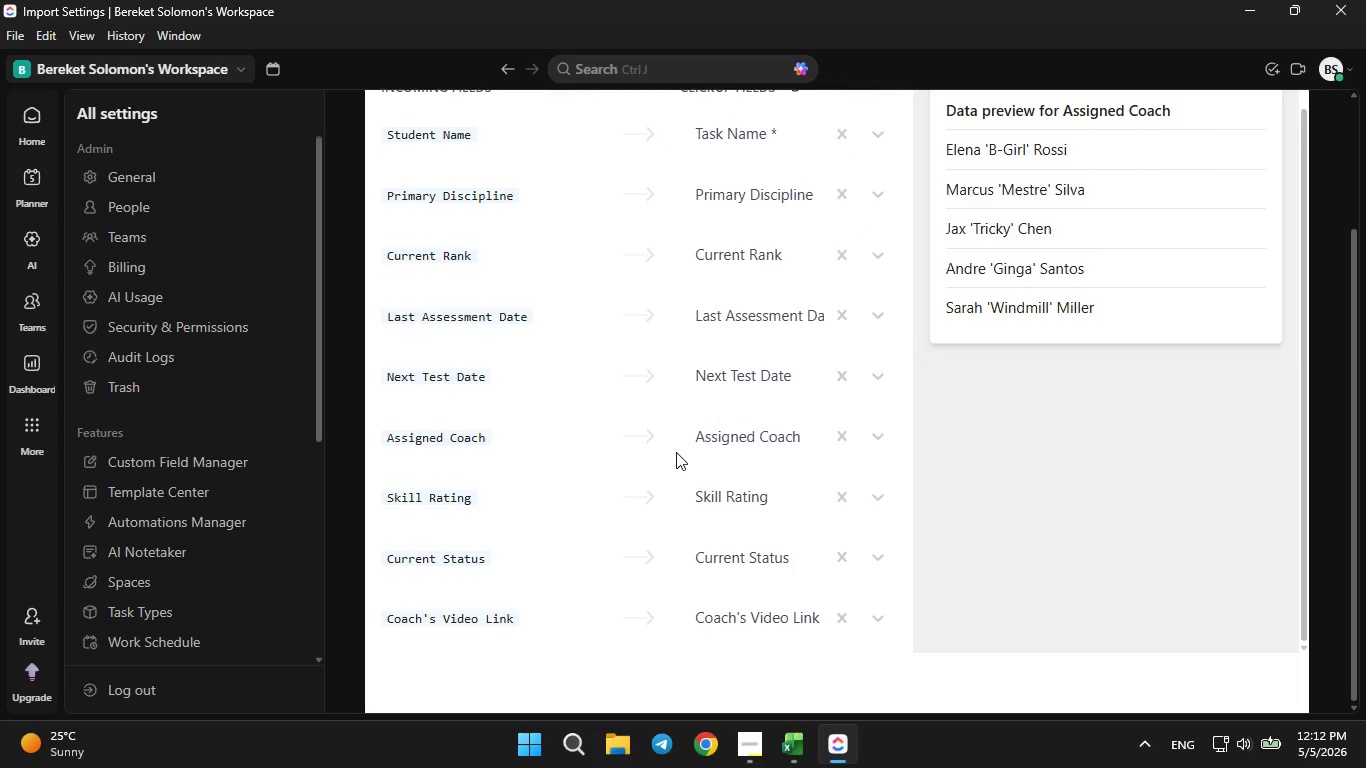 
scroll: coordinate [675, 452], scroll_direction: up, amount: 9.0
 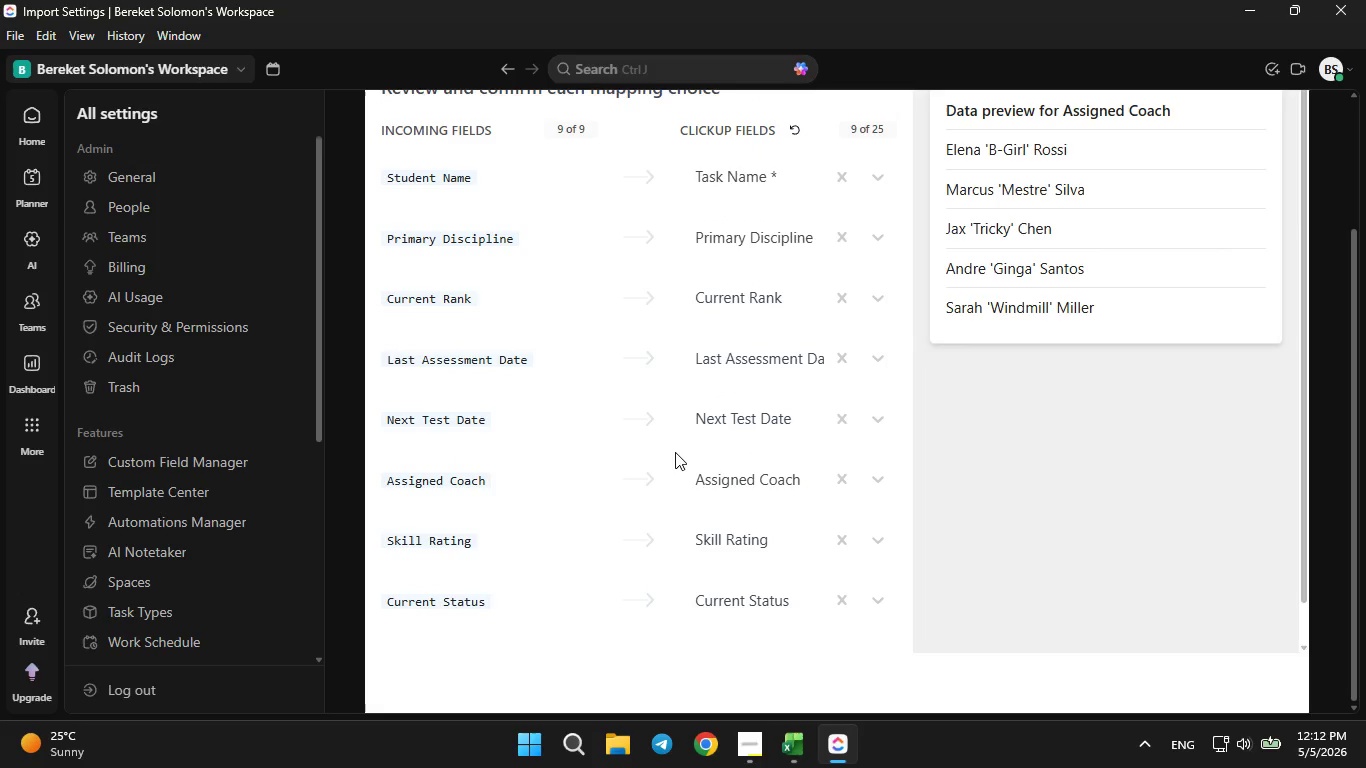 
wait(10.66)
 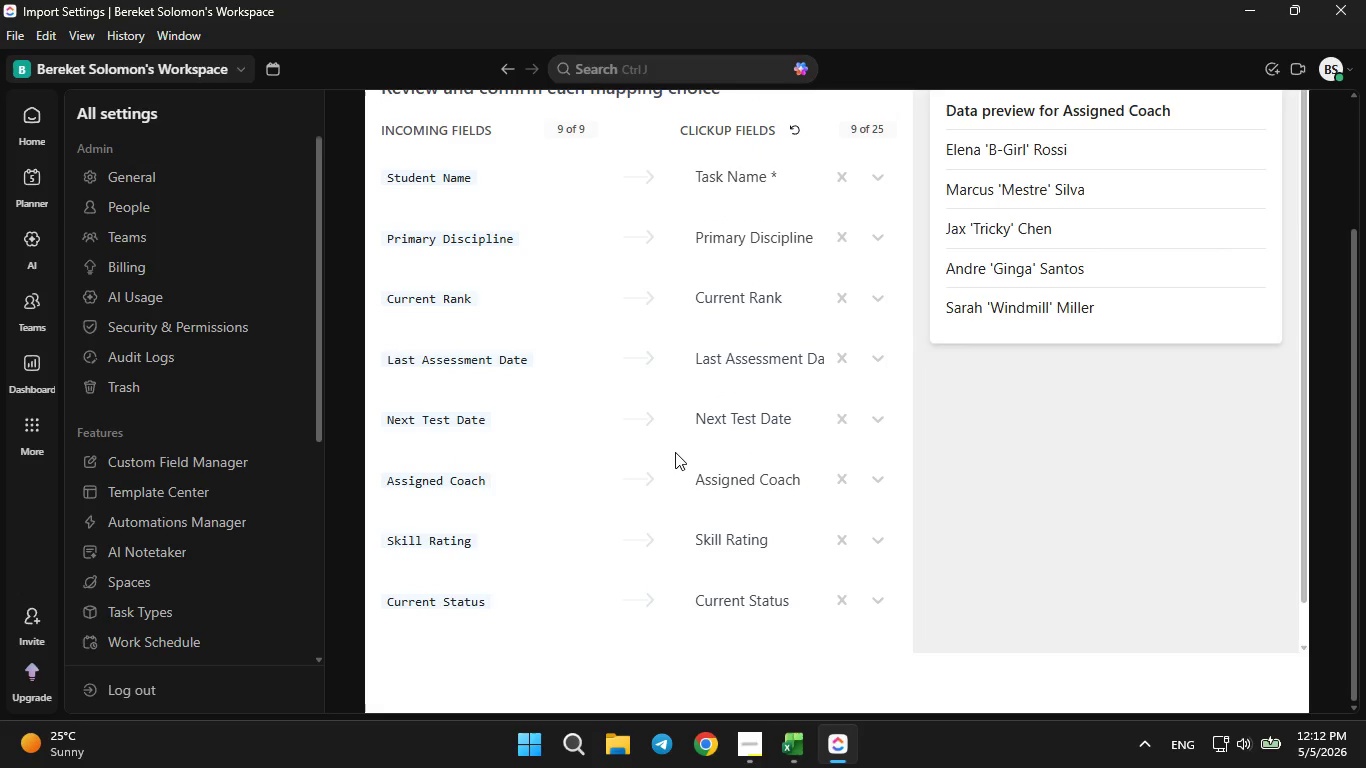 
mouse_move([751, 395])
 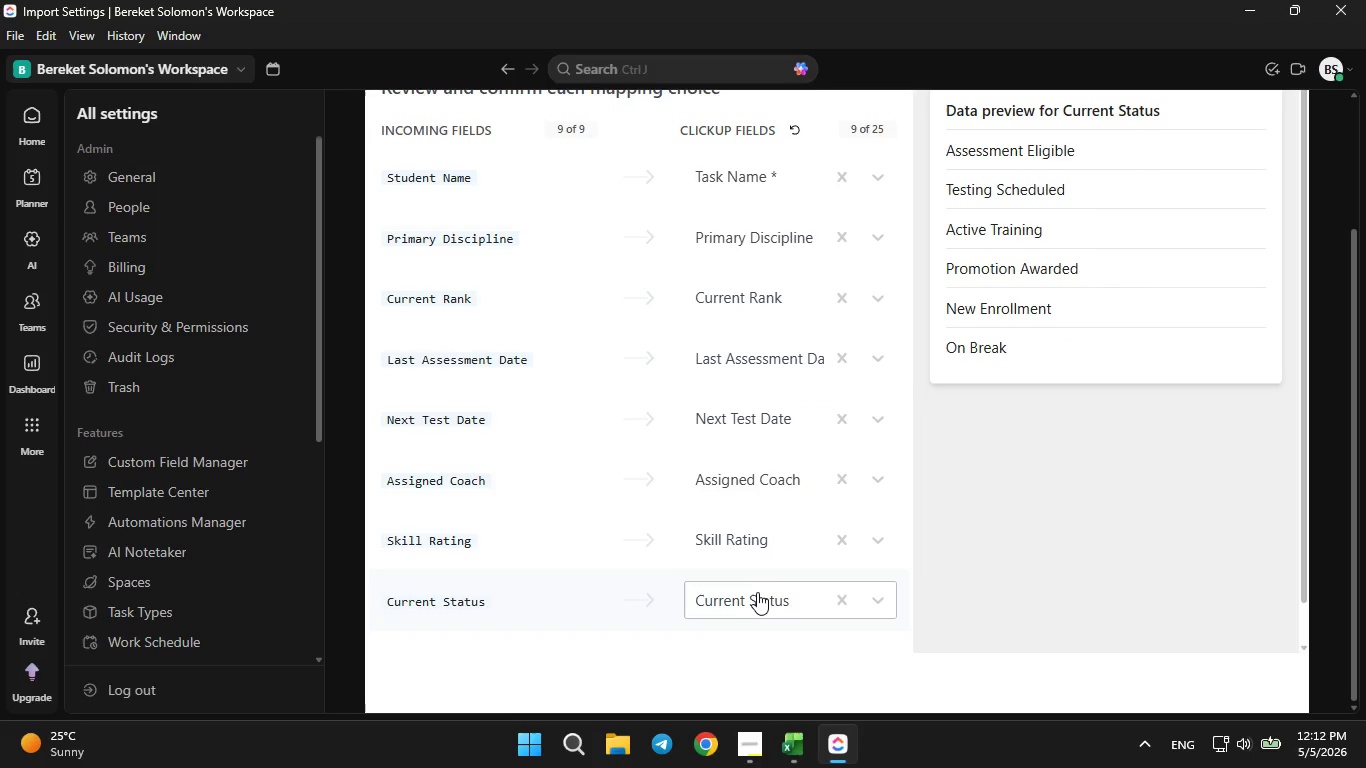 
scroll: coordinate [748, 586], scroll_direction: down, amount: 4.0
 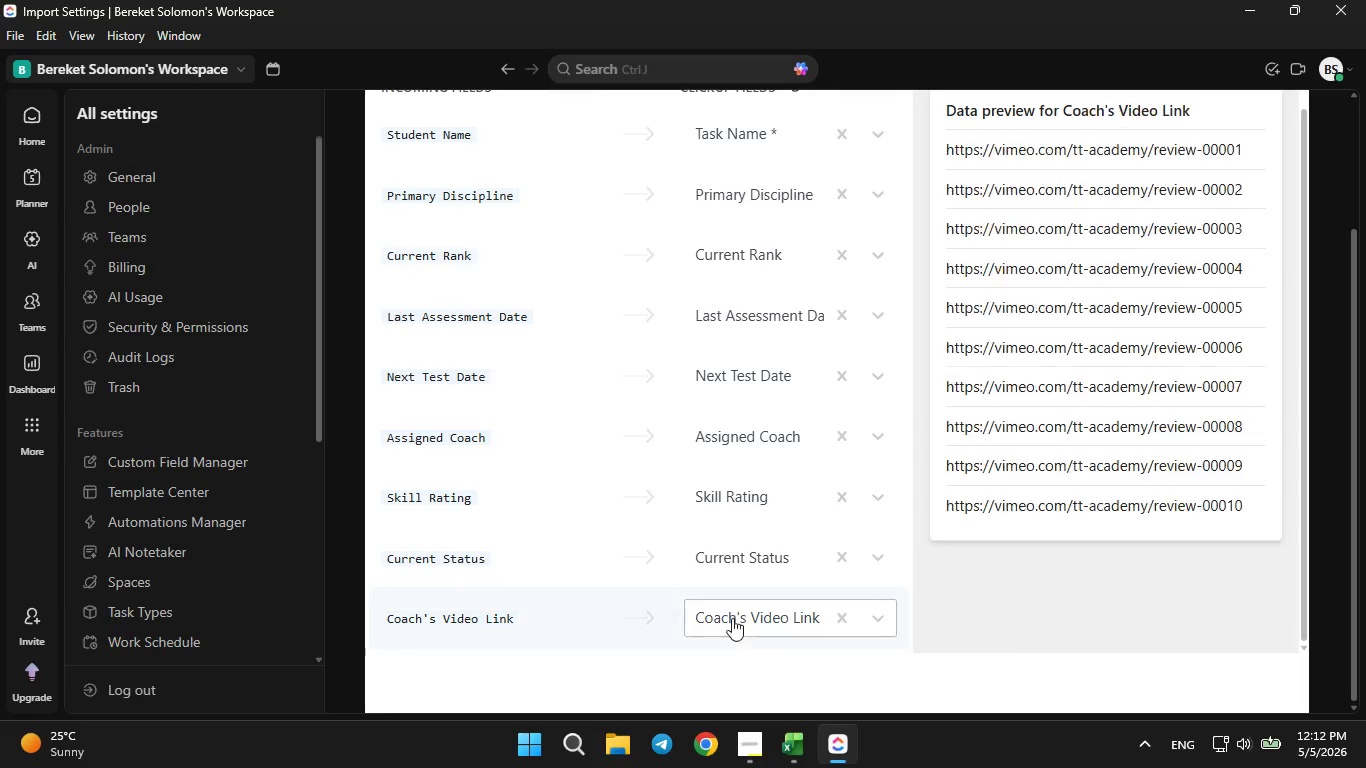 
scroll: coordinate [935, 445], scroll_direction: up, amount: 16.0
 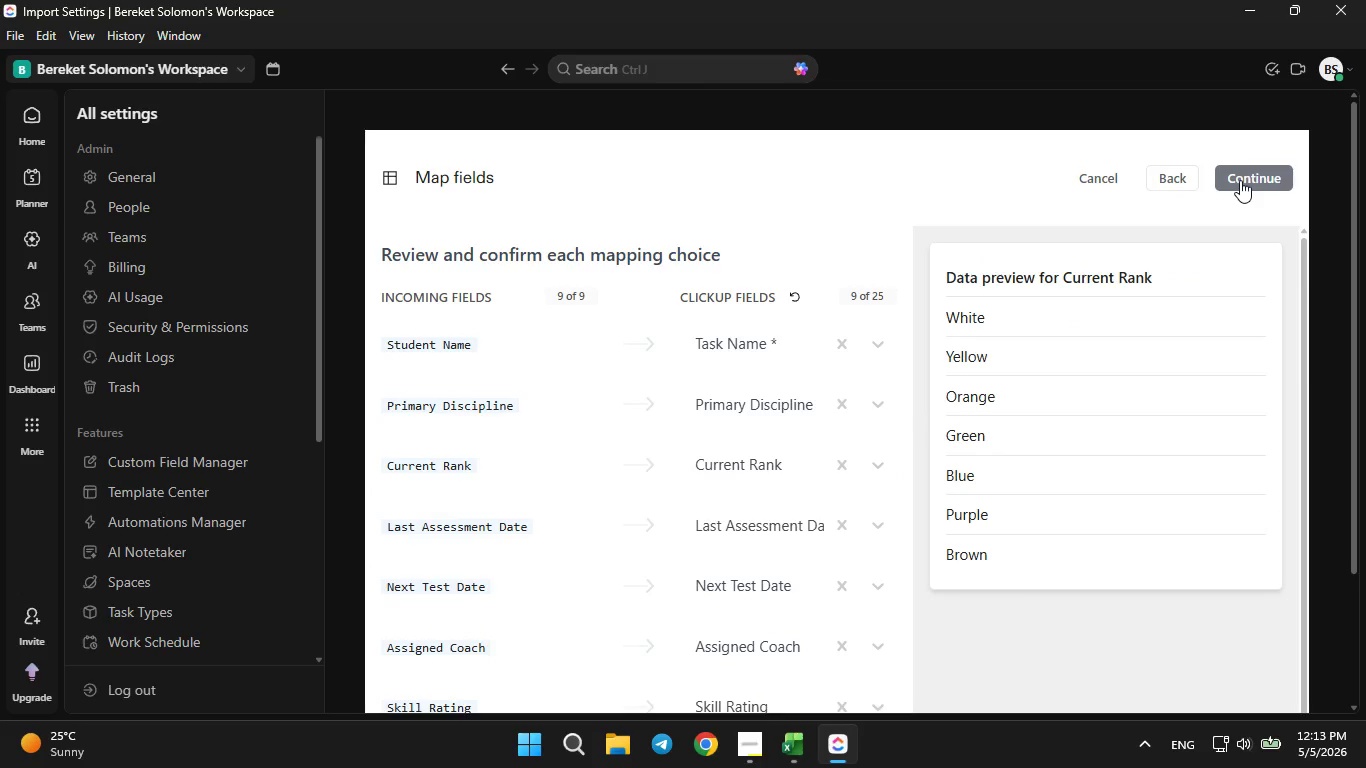 
left_click([1240, 180])
 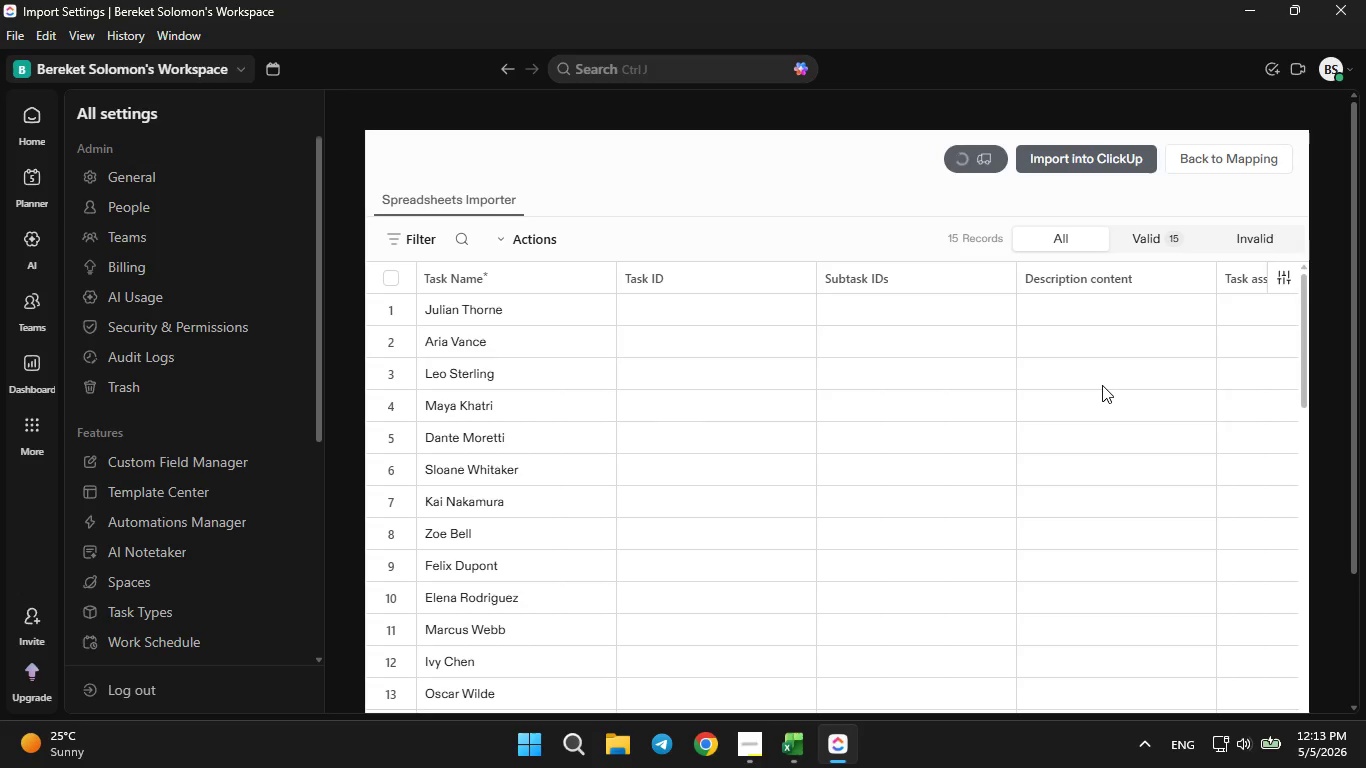 
wait(15.53)
 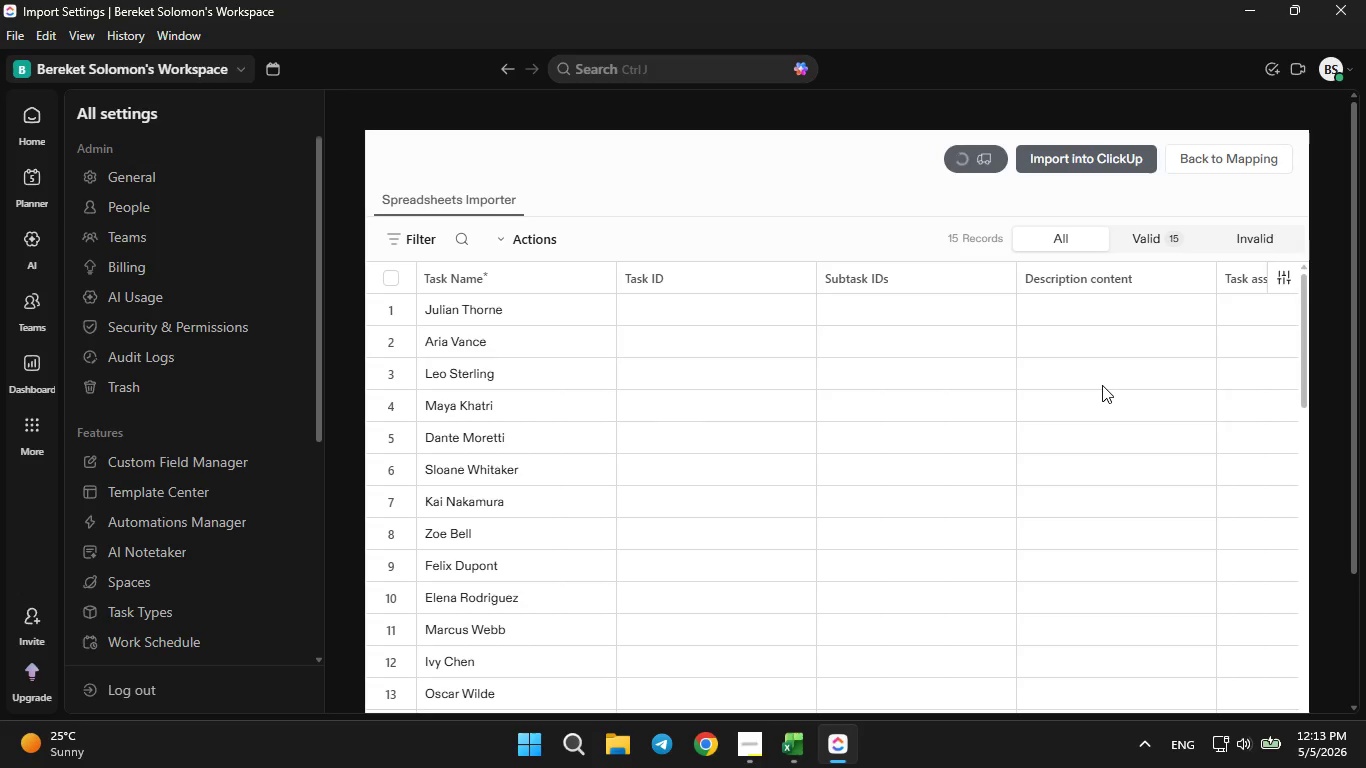 
left_click([480, 361])
 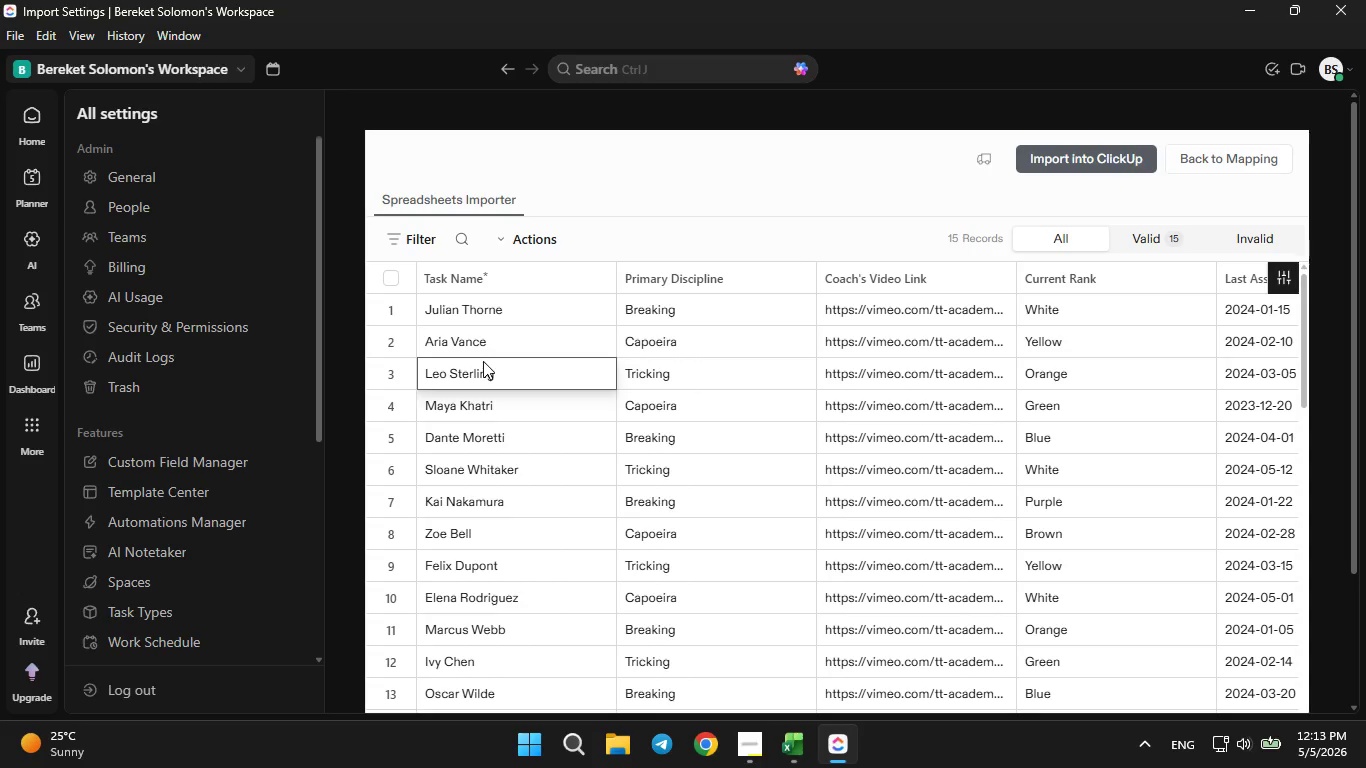 
key(ArrowRight)
 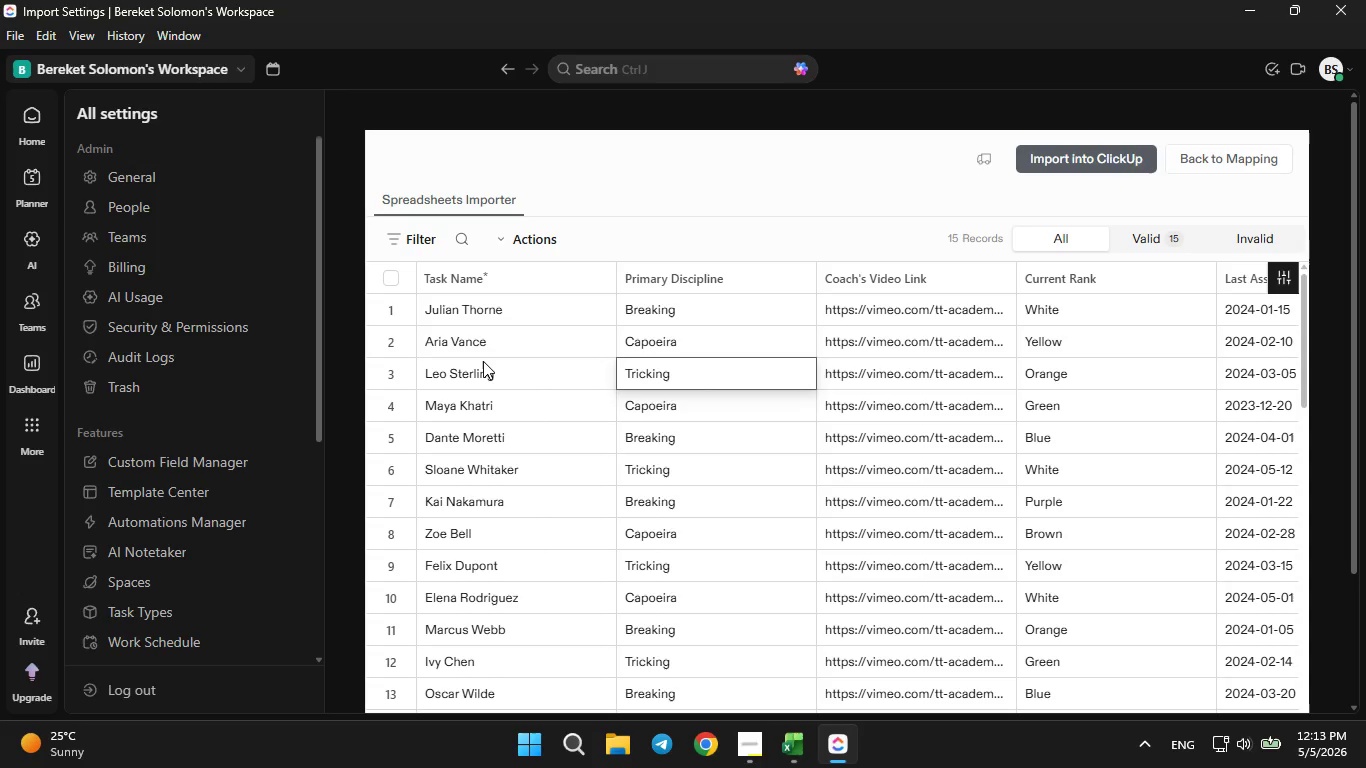 
key(ArrowRight)
 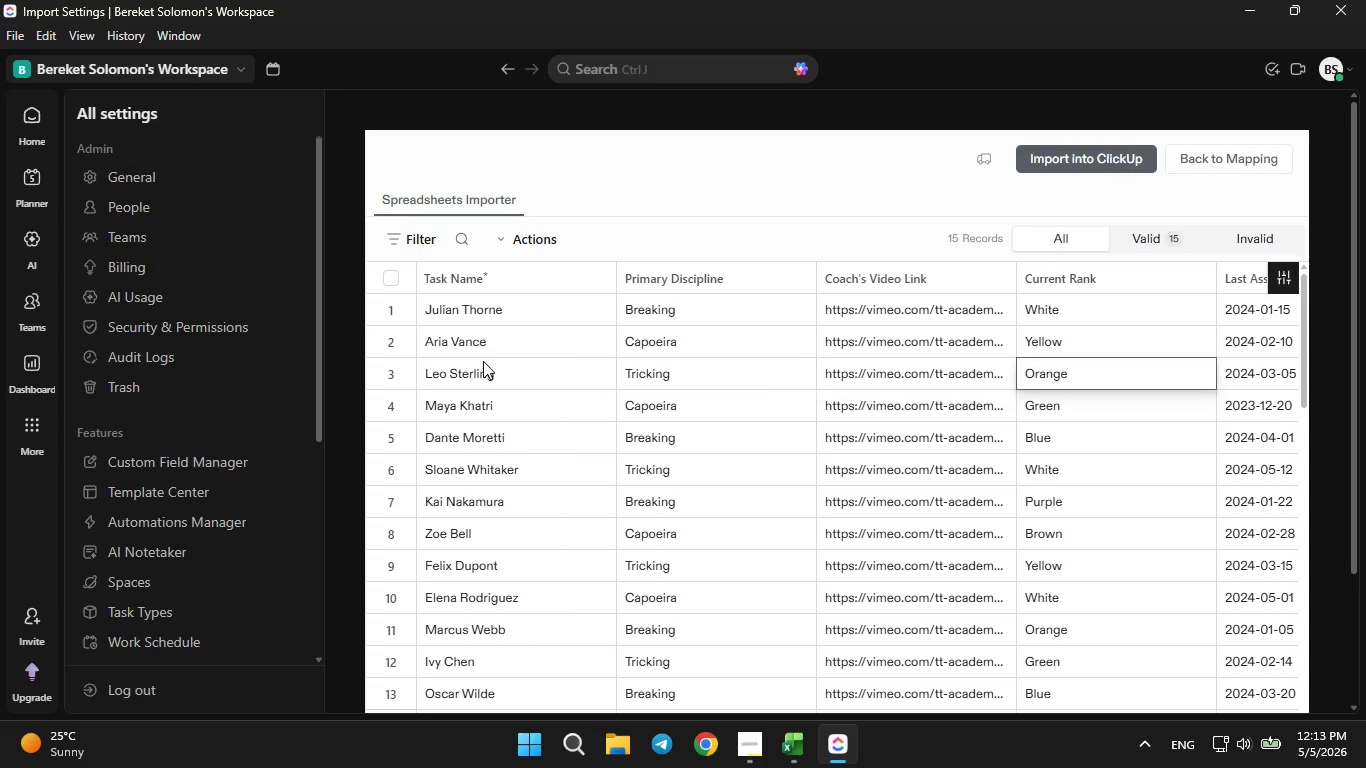 
key(ArrowRight)
 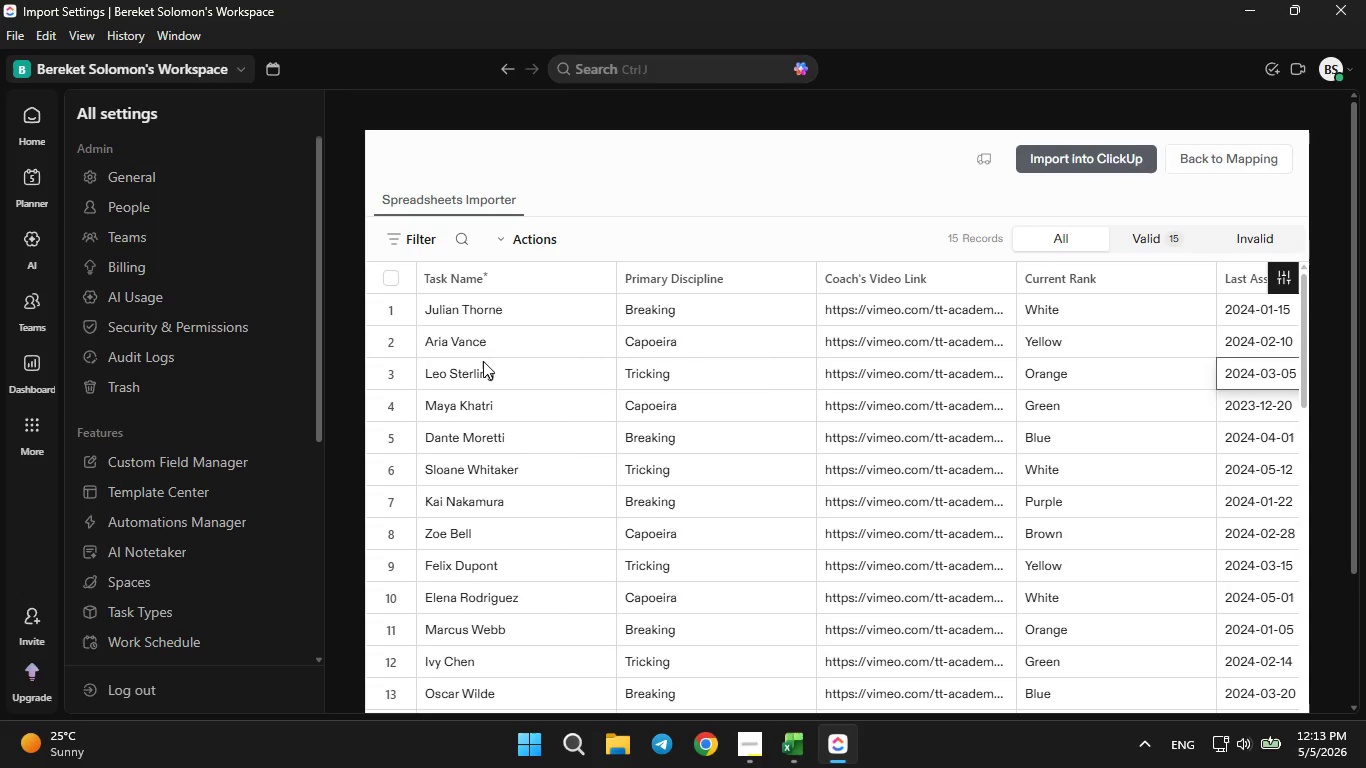 
key(ArrowRight)
 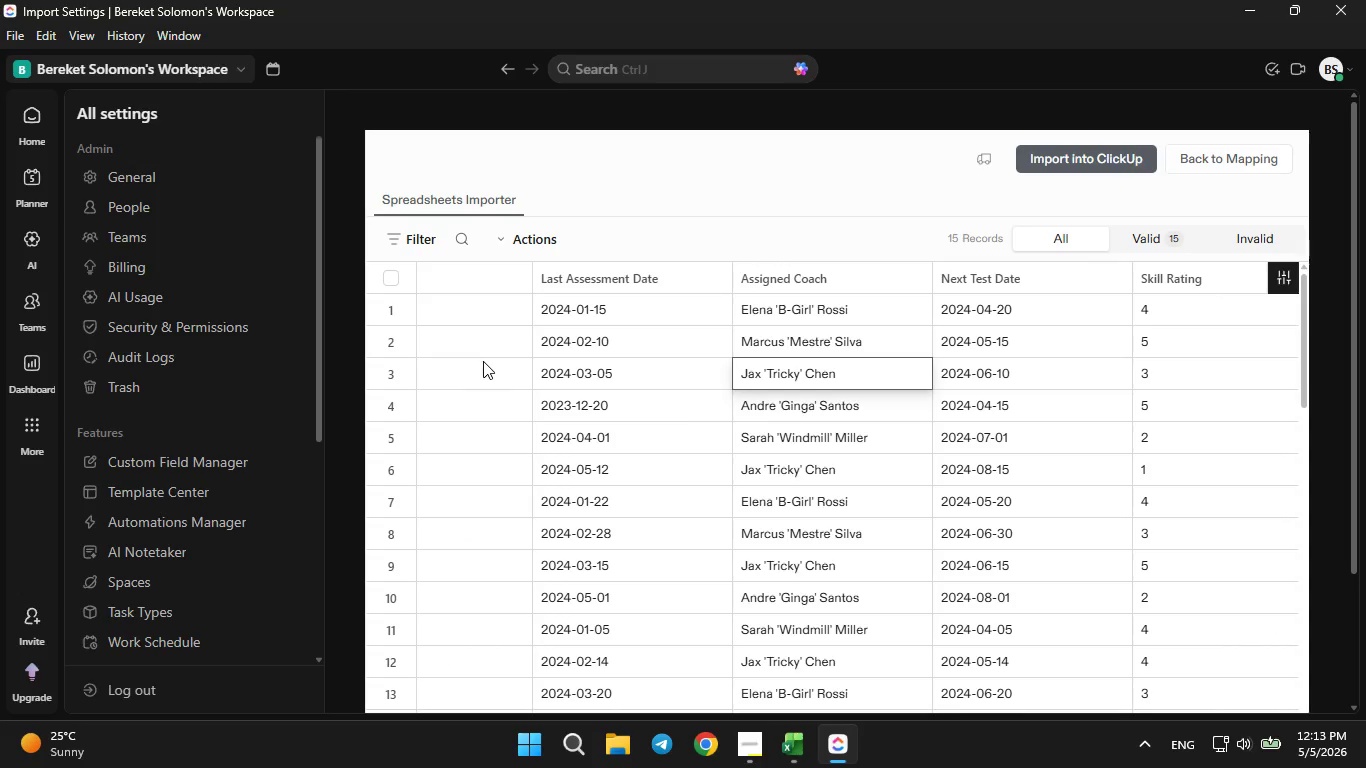 
key(ArrowRight)
 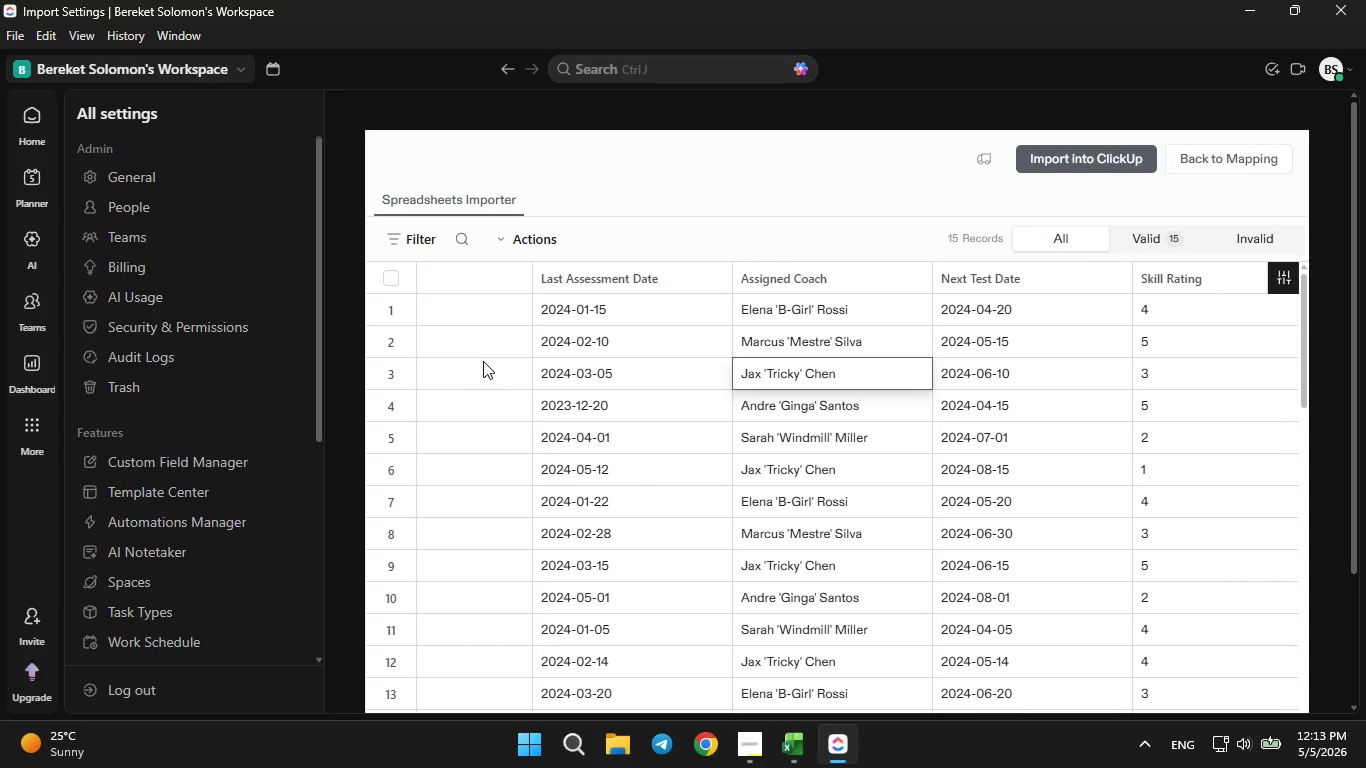 
key(ArrowRight)
 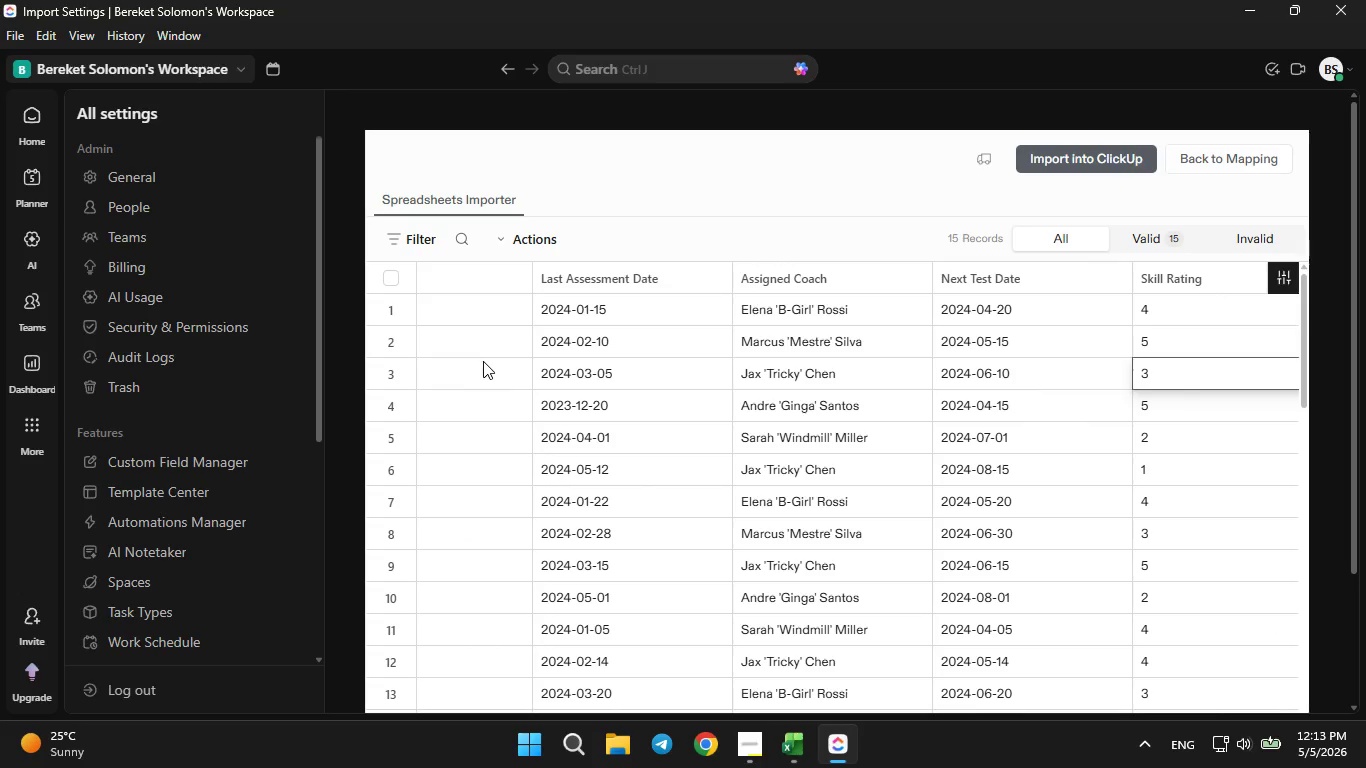 
key(ArrowRight)
 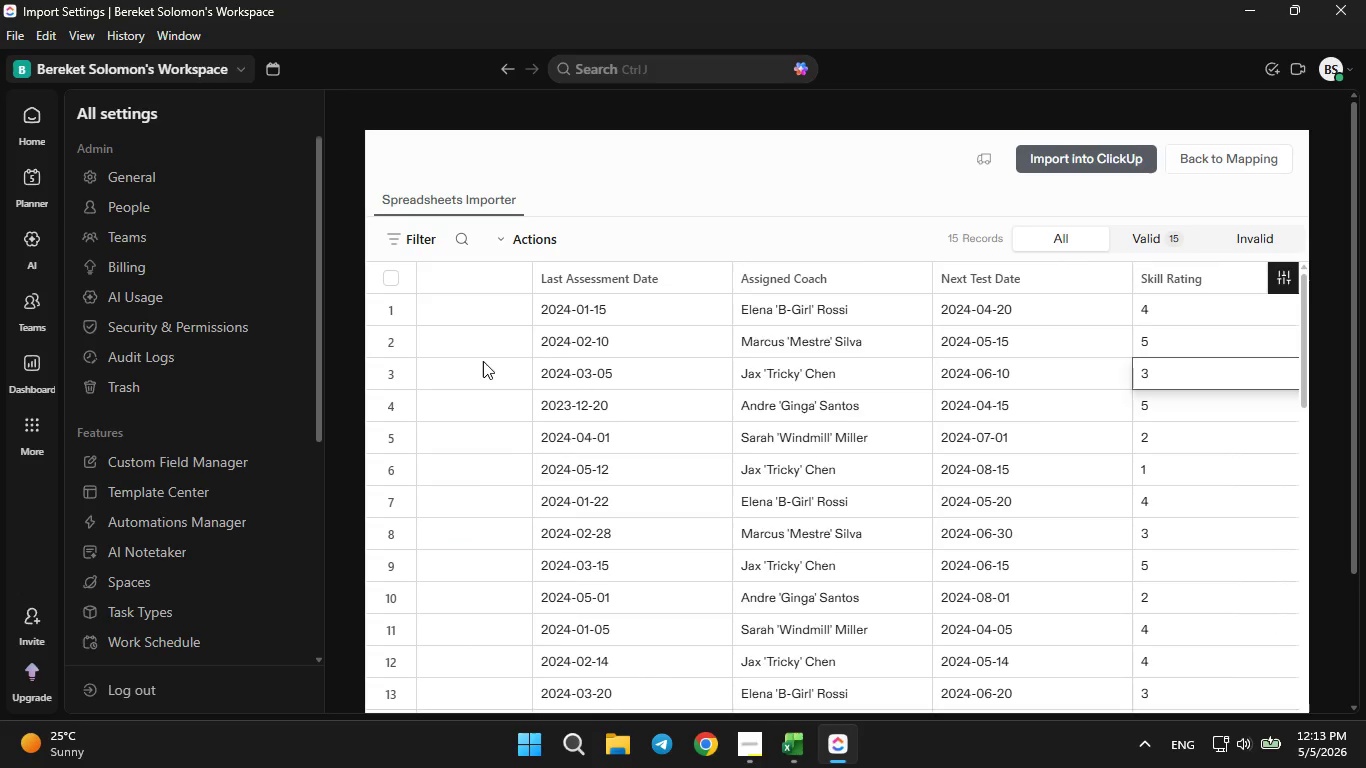 
key(ArrowRight)
 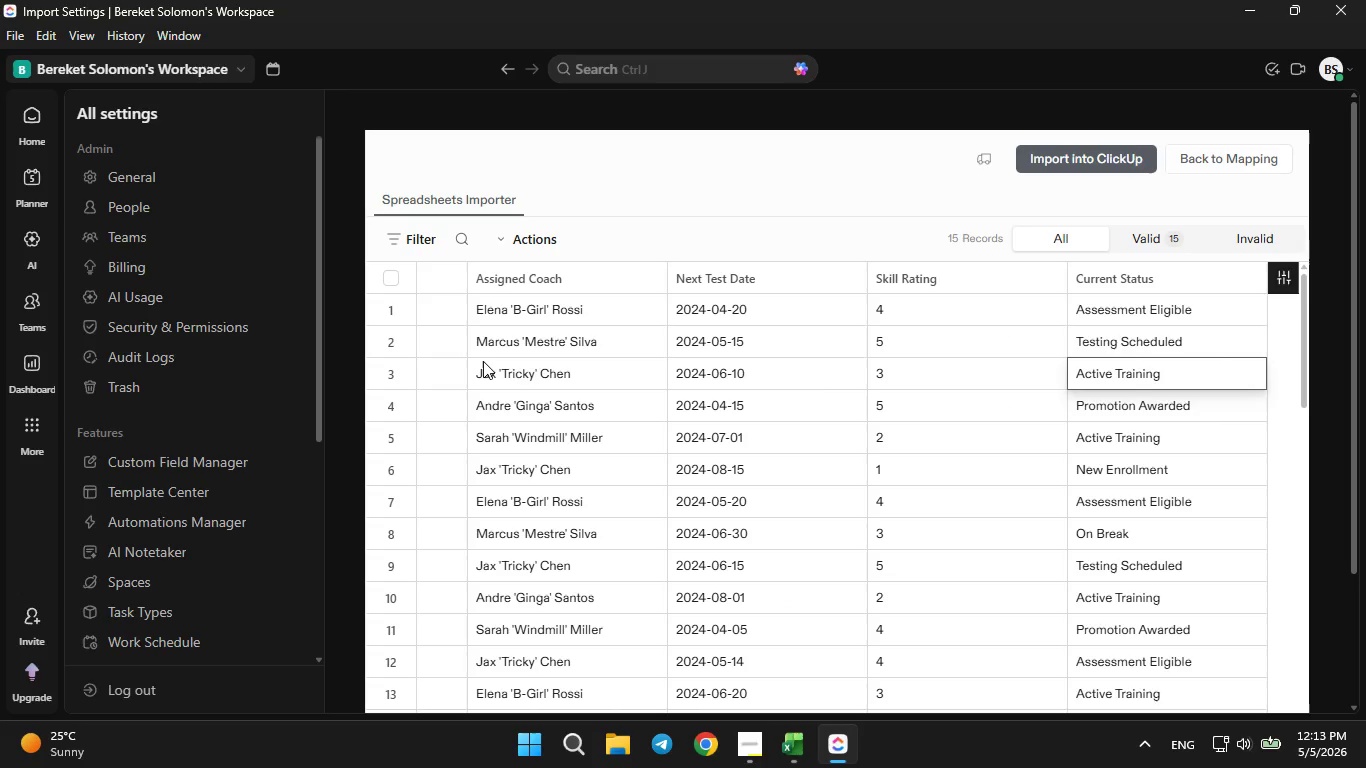 
key(ArrowRight)
 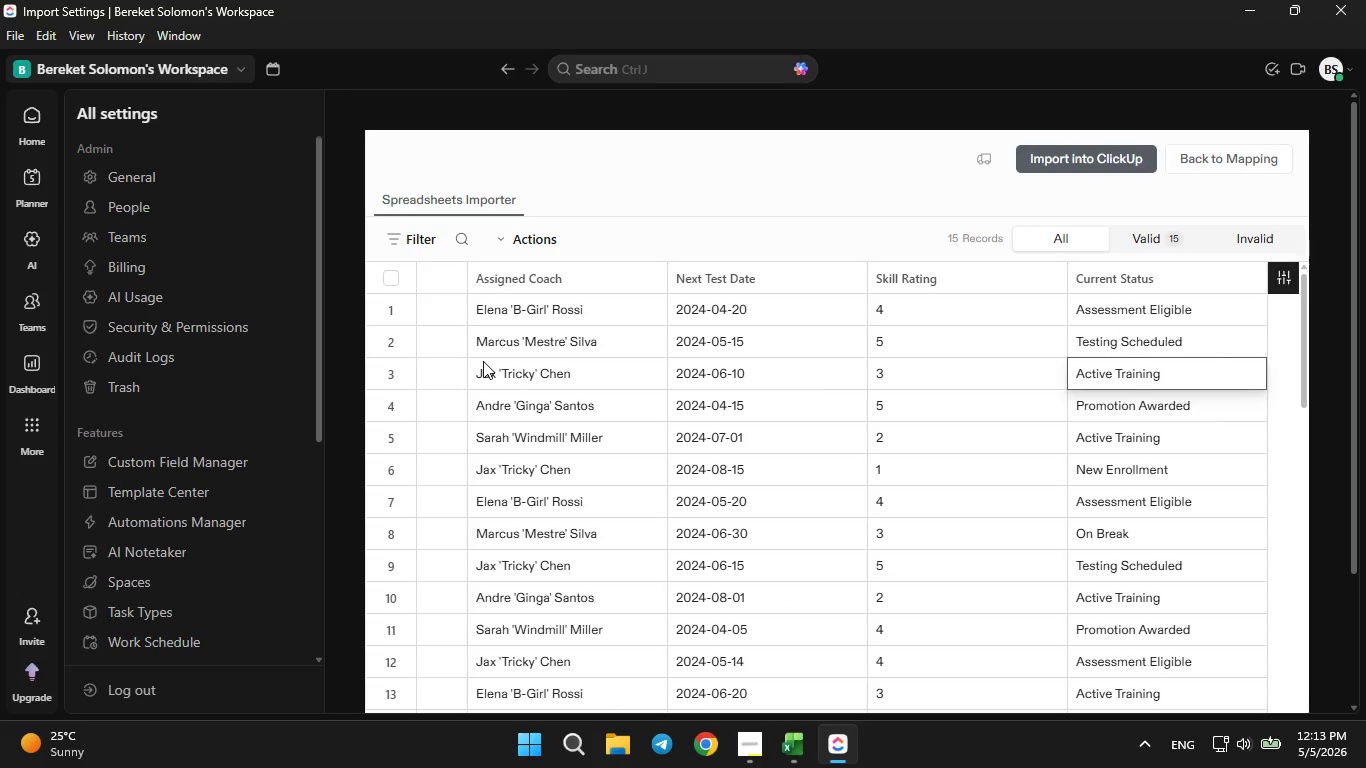 
key(ArrowRight)
 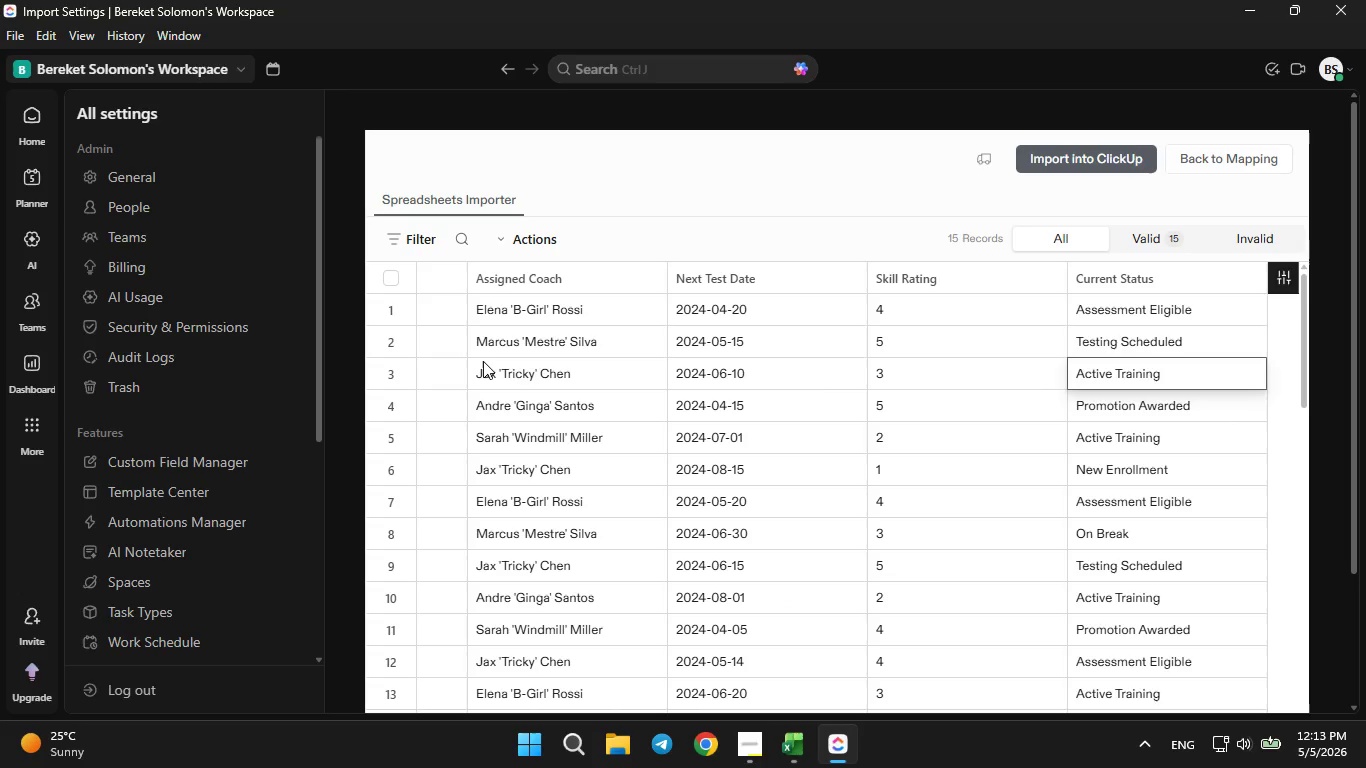 
key(ArrowLeft)
 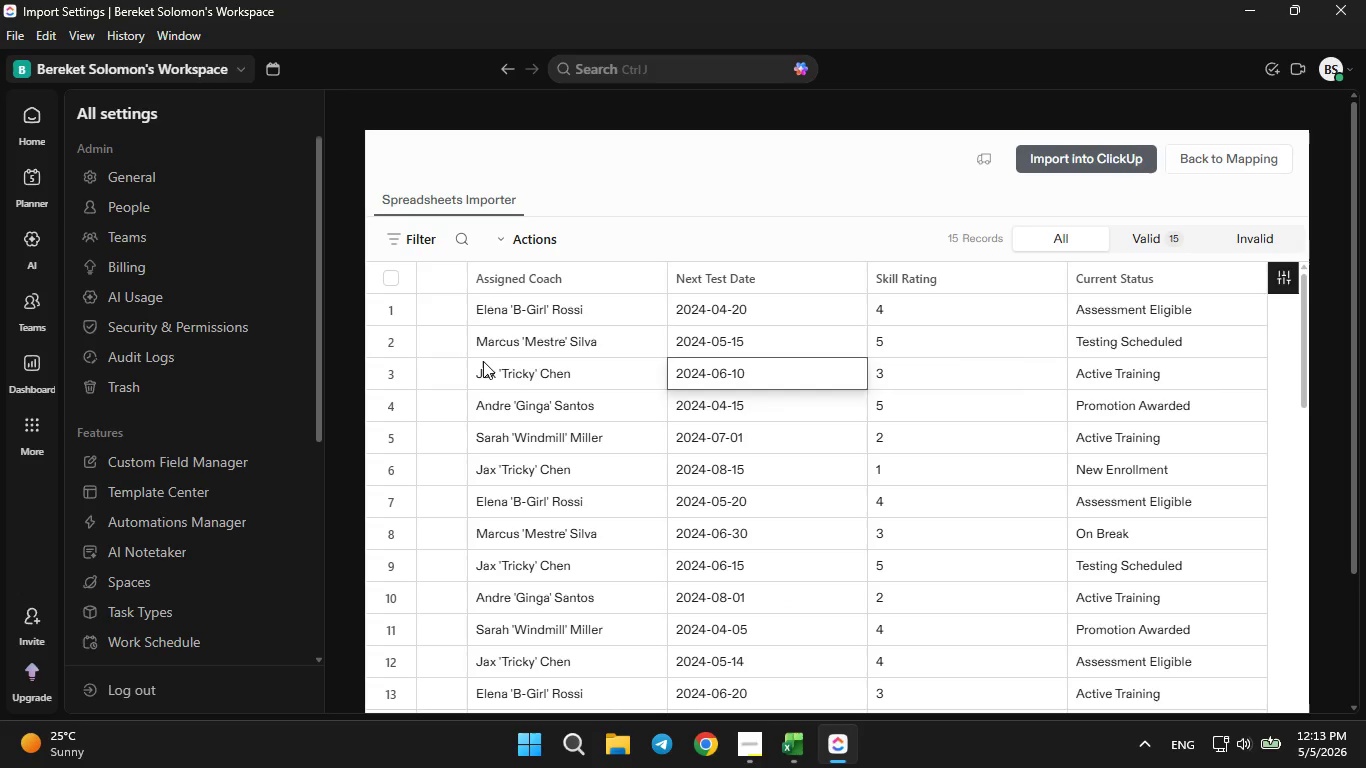 
key(ArrowLeft)
 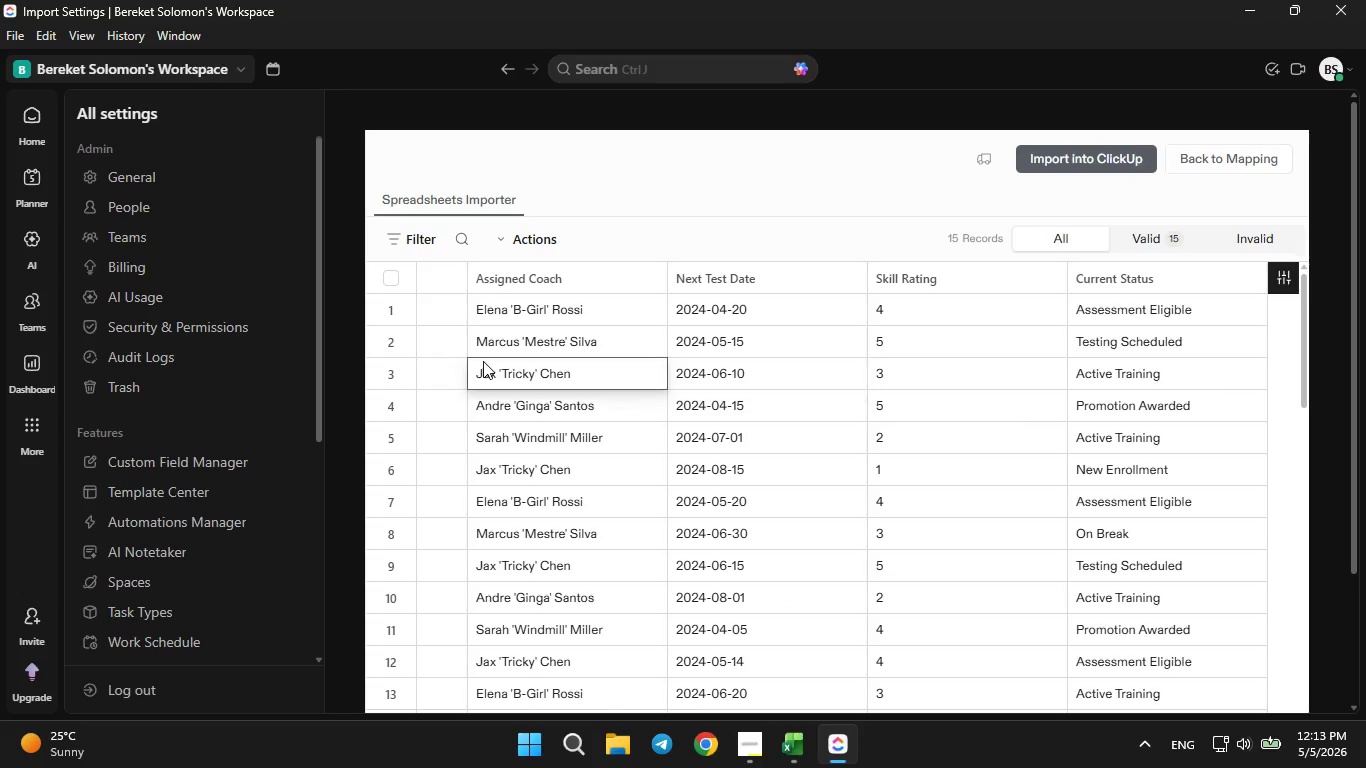 
key(ArrowLeft)
 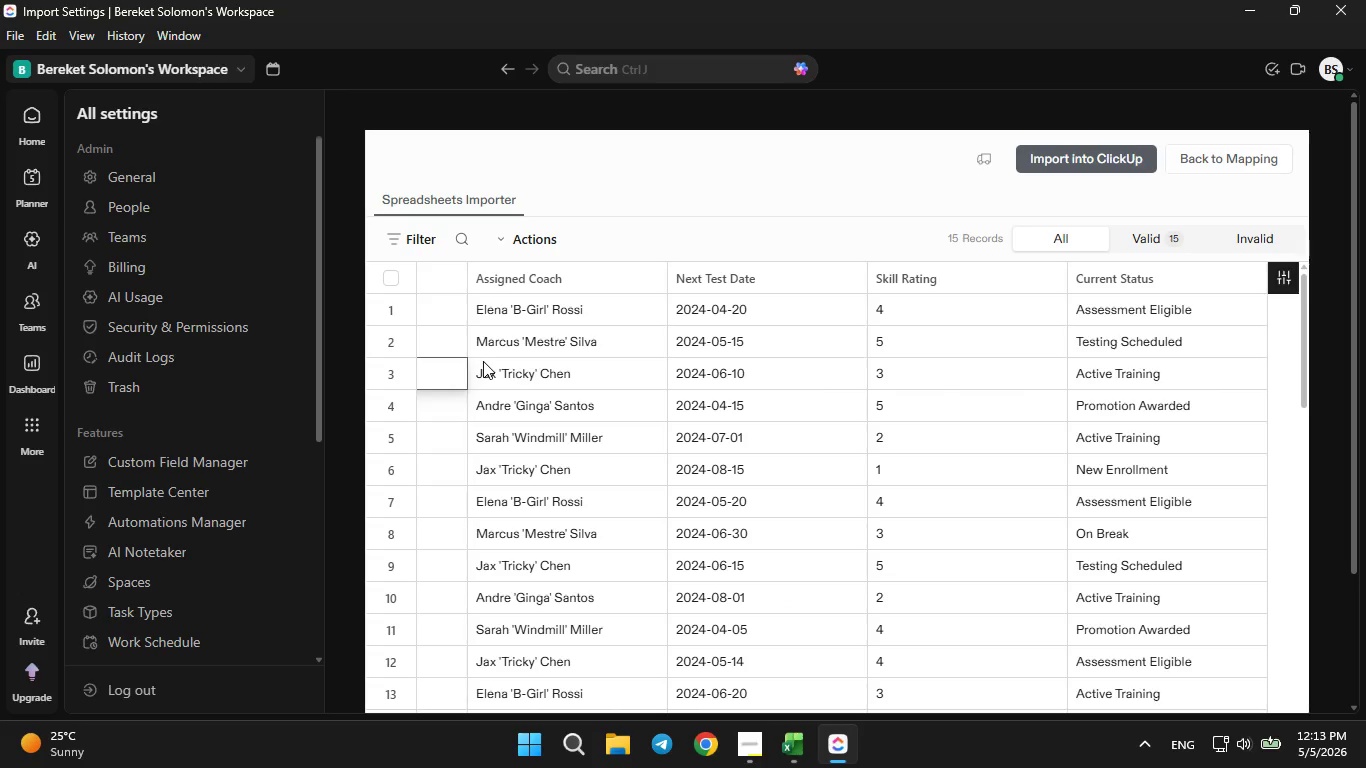 
key(ArrowLeft)
 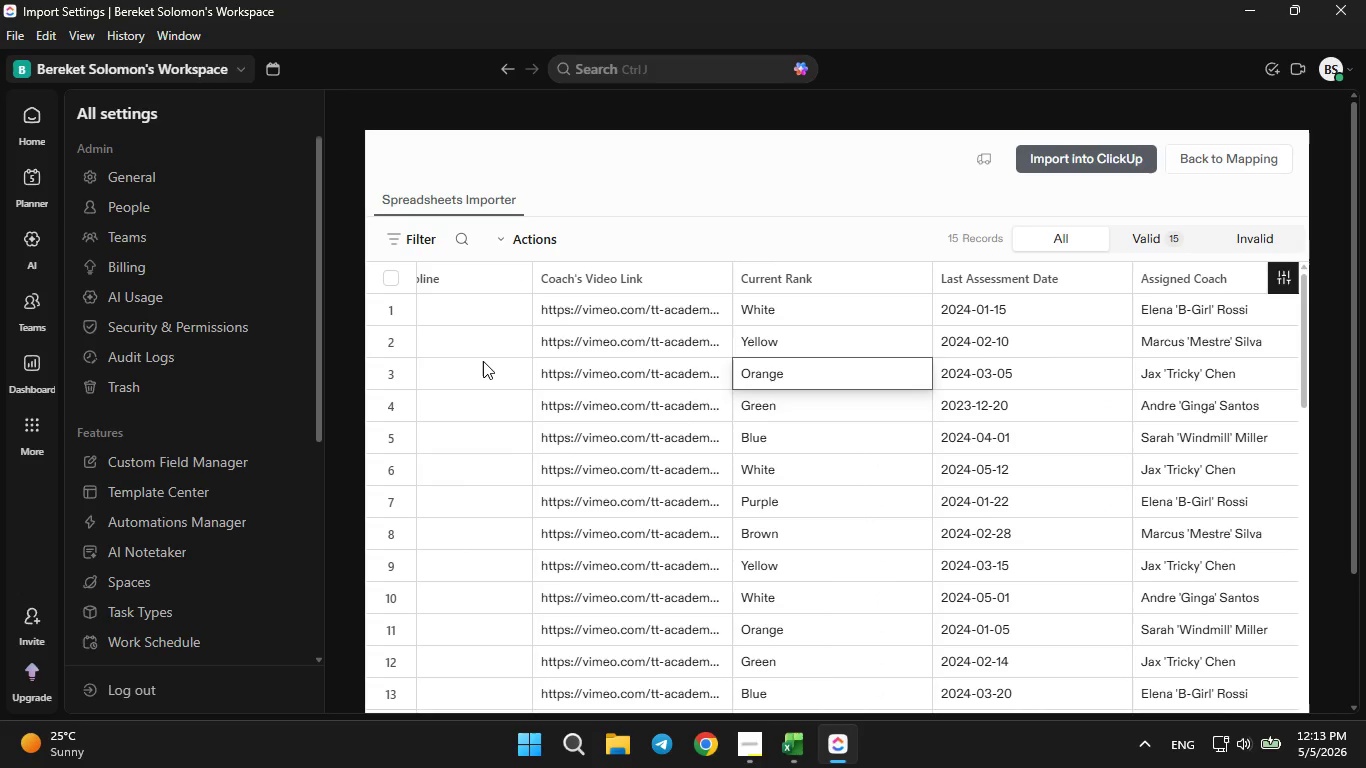 
key(ArrowLeft)
 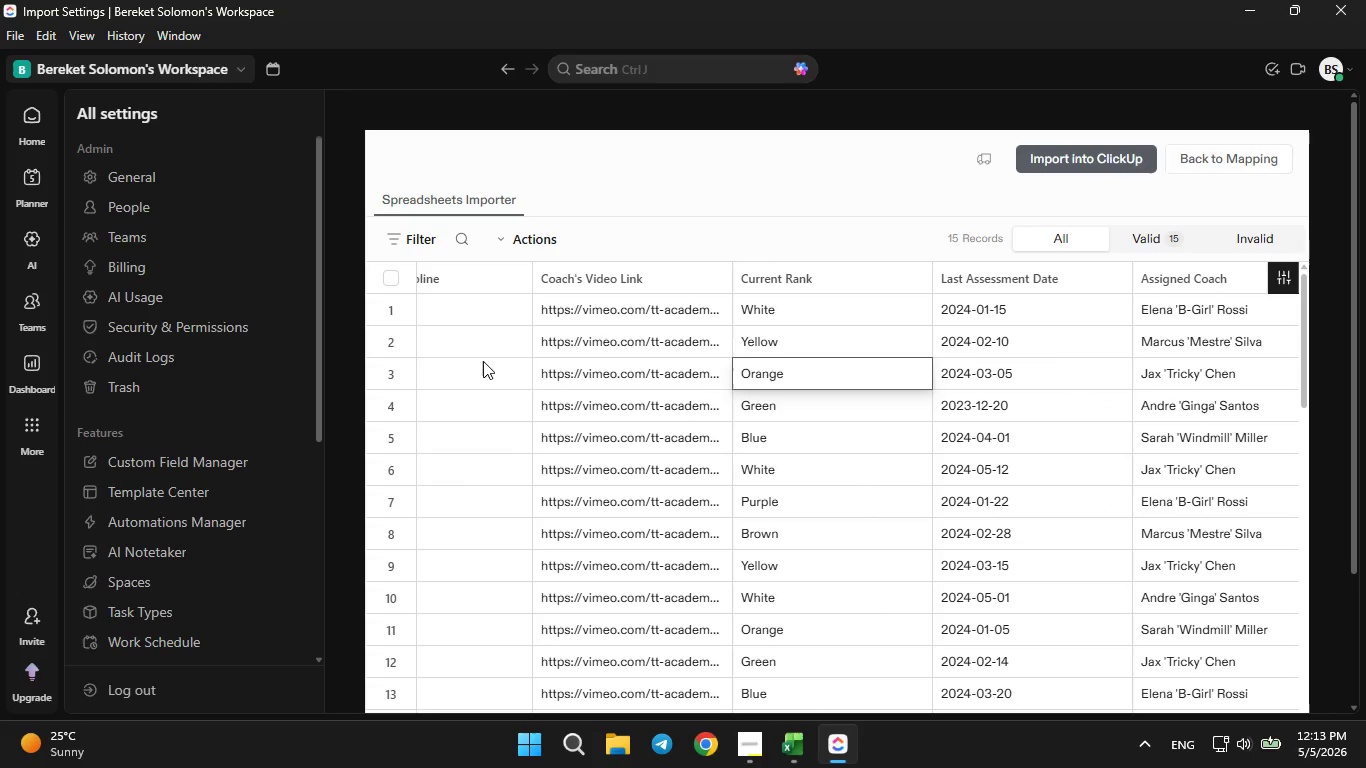 
key(ArrowLeft)
 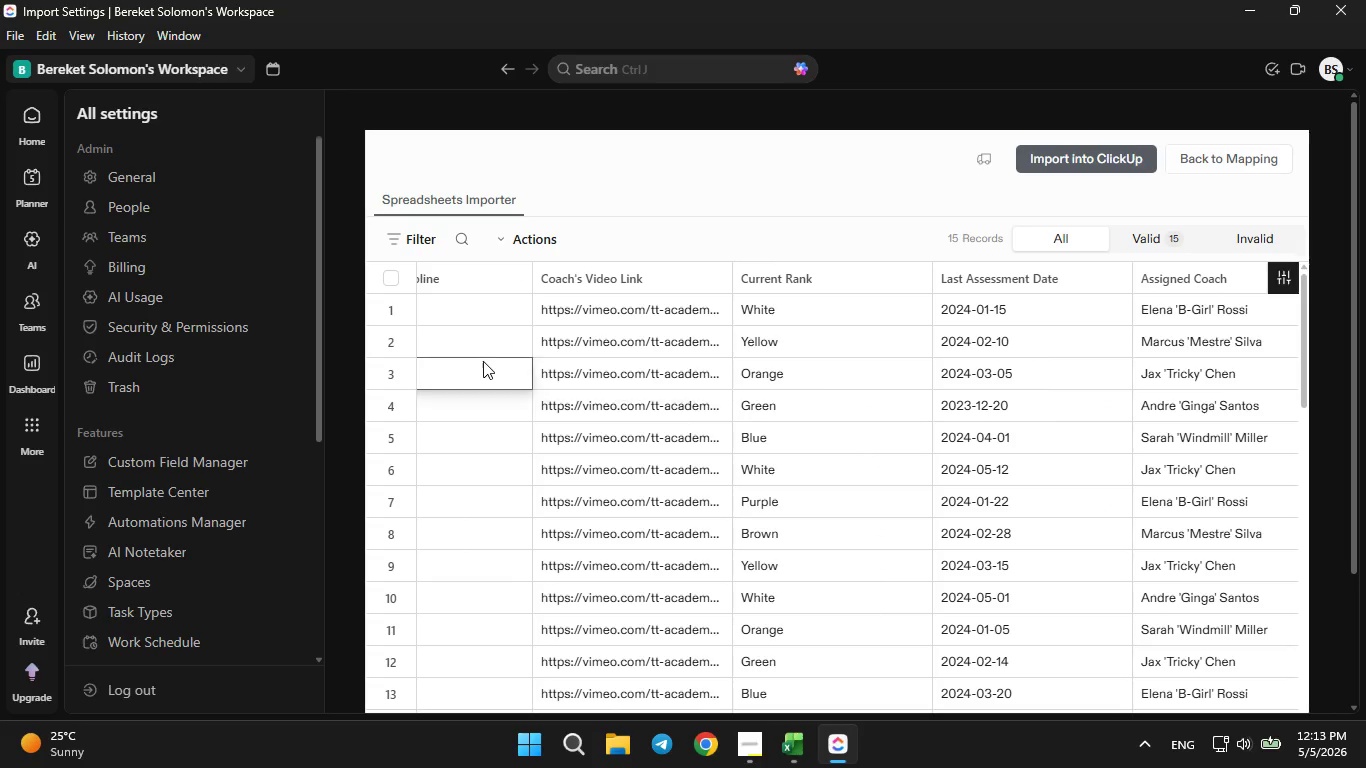 
key(ArrowLeft)
 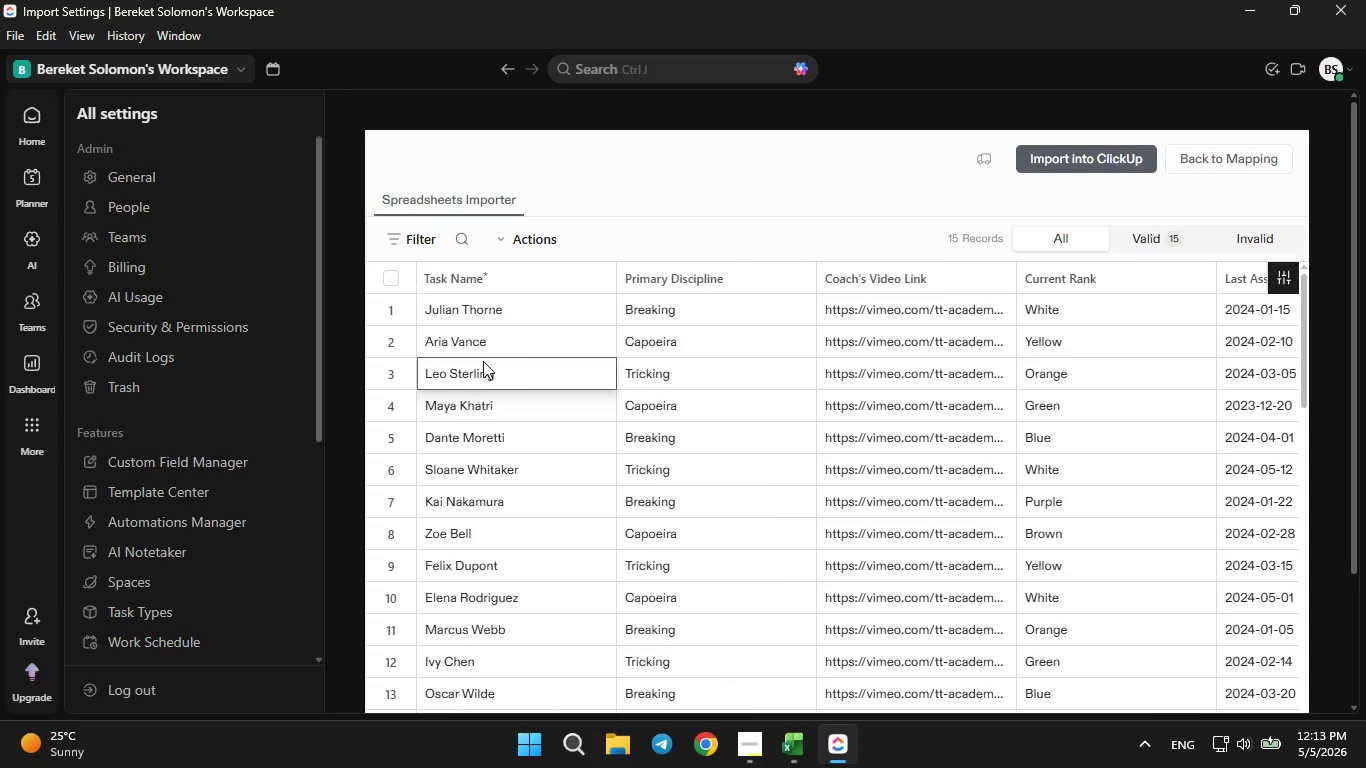 
key(ArrowLeft)
 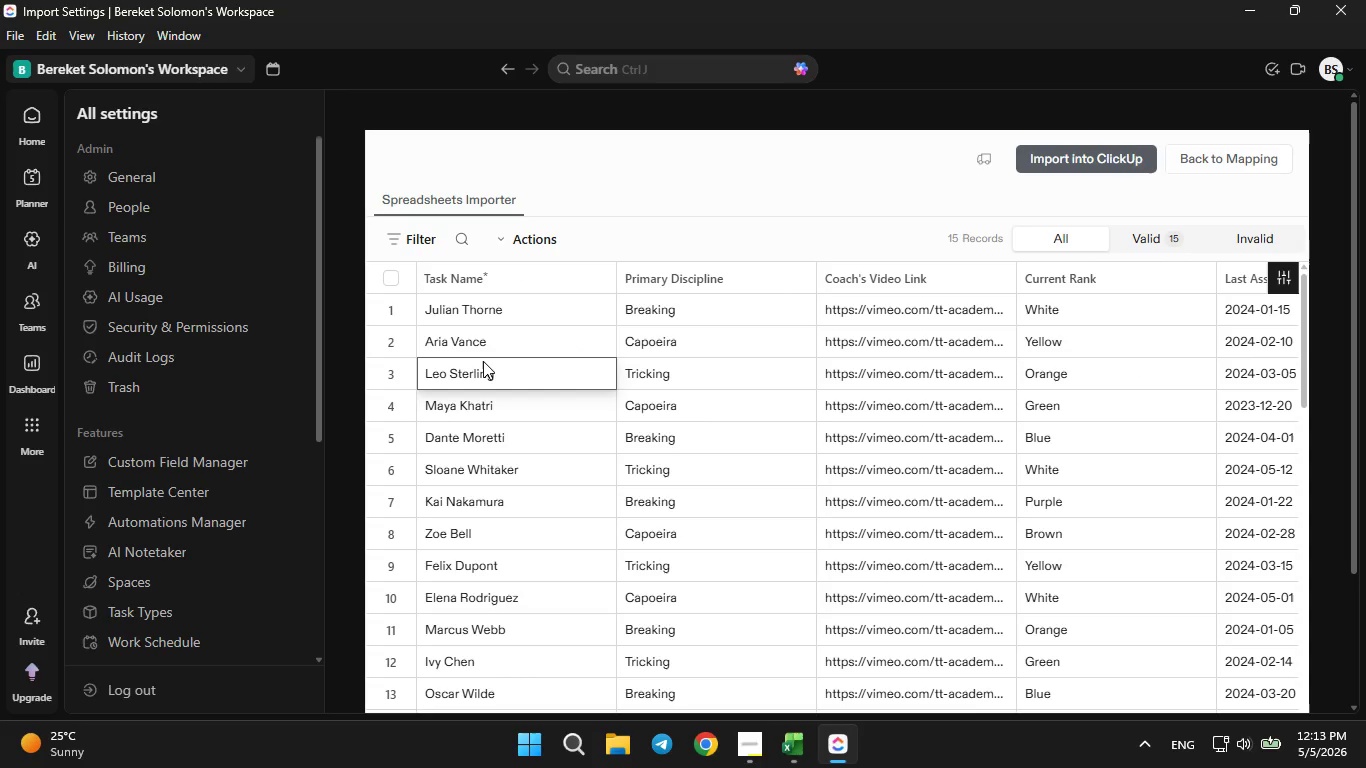 
key(ArrowLeft)
 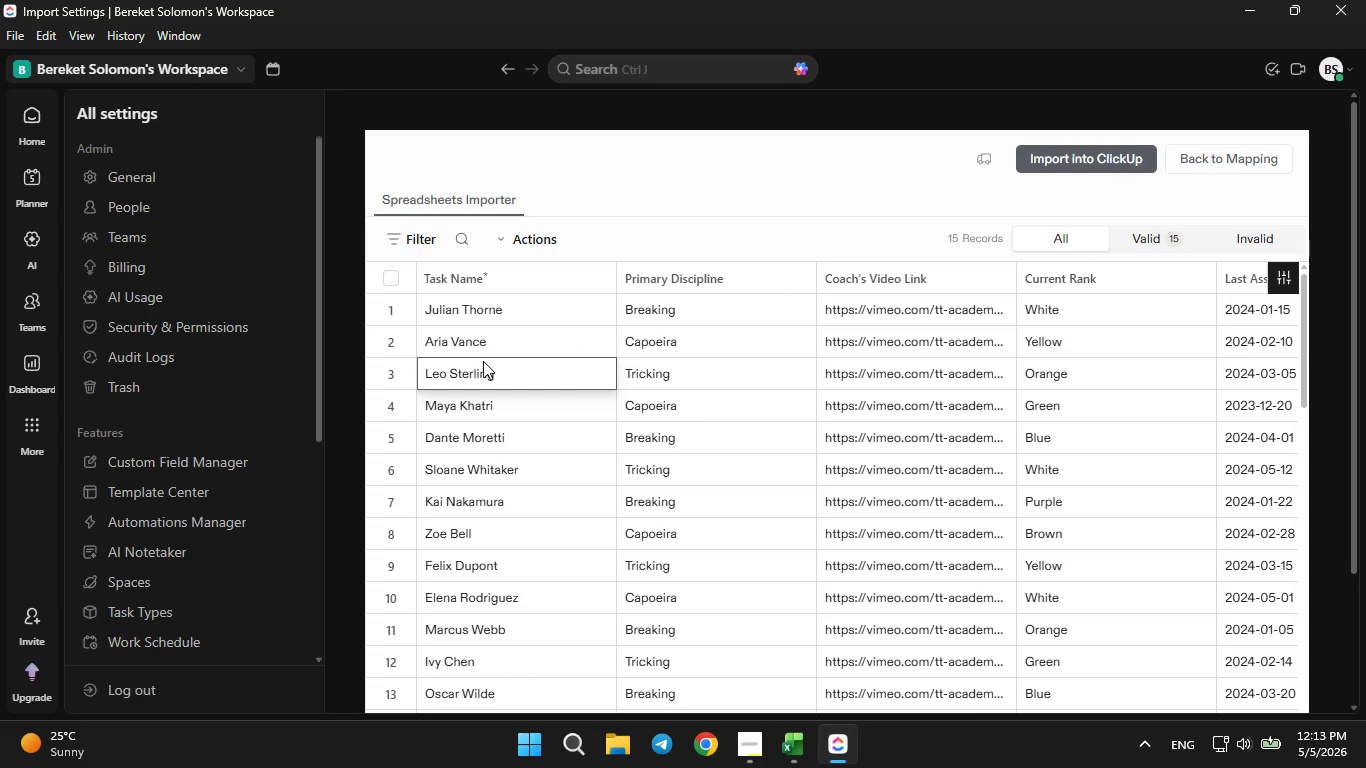 
key(ArrowLeft)
 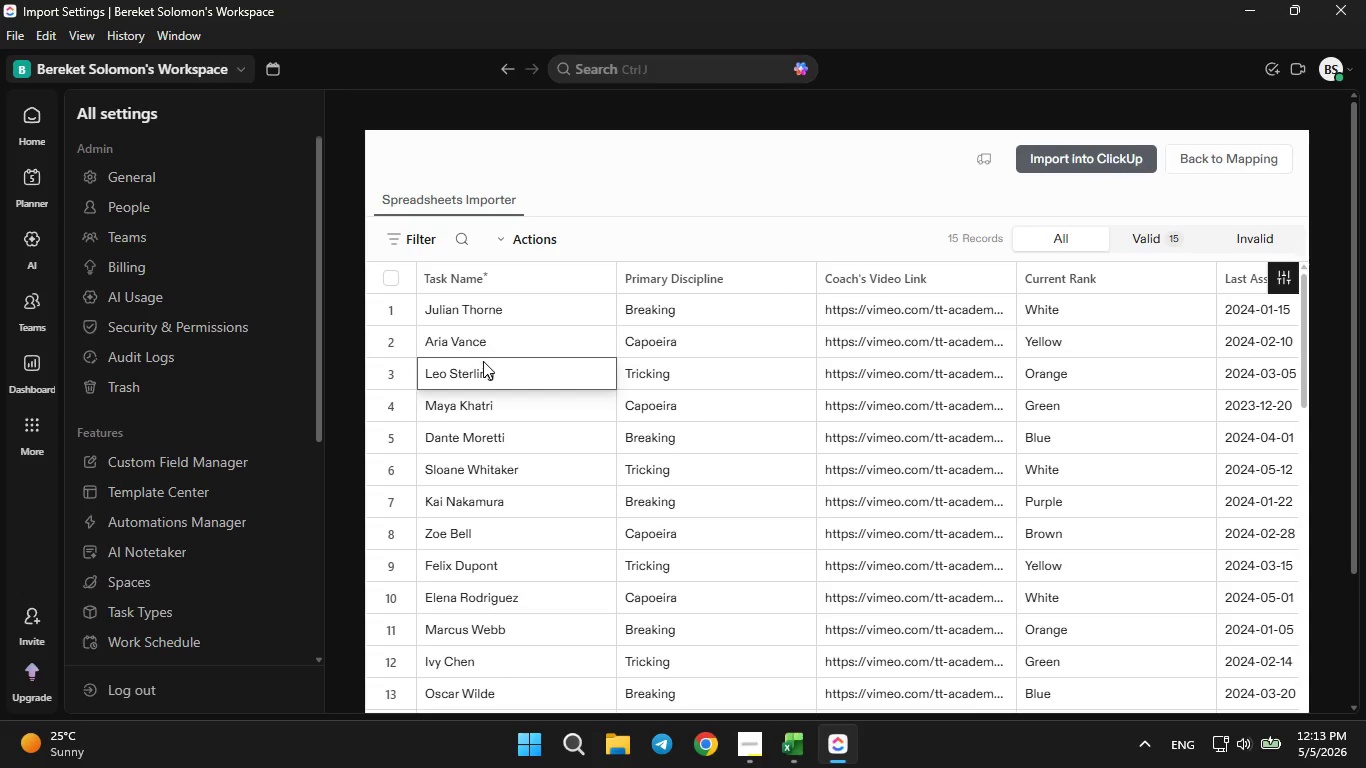 
key(ArrowRight)
 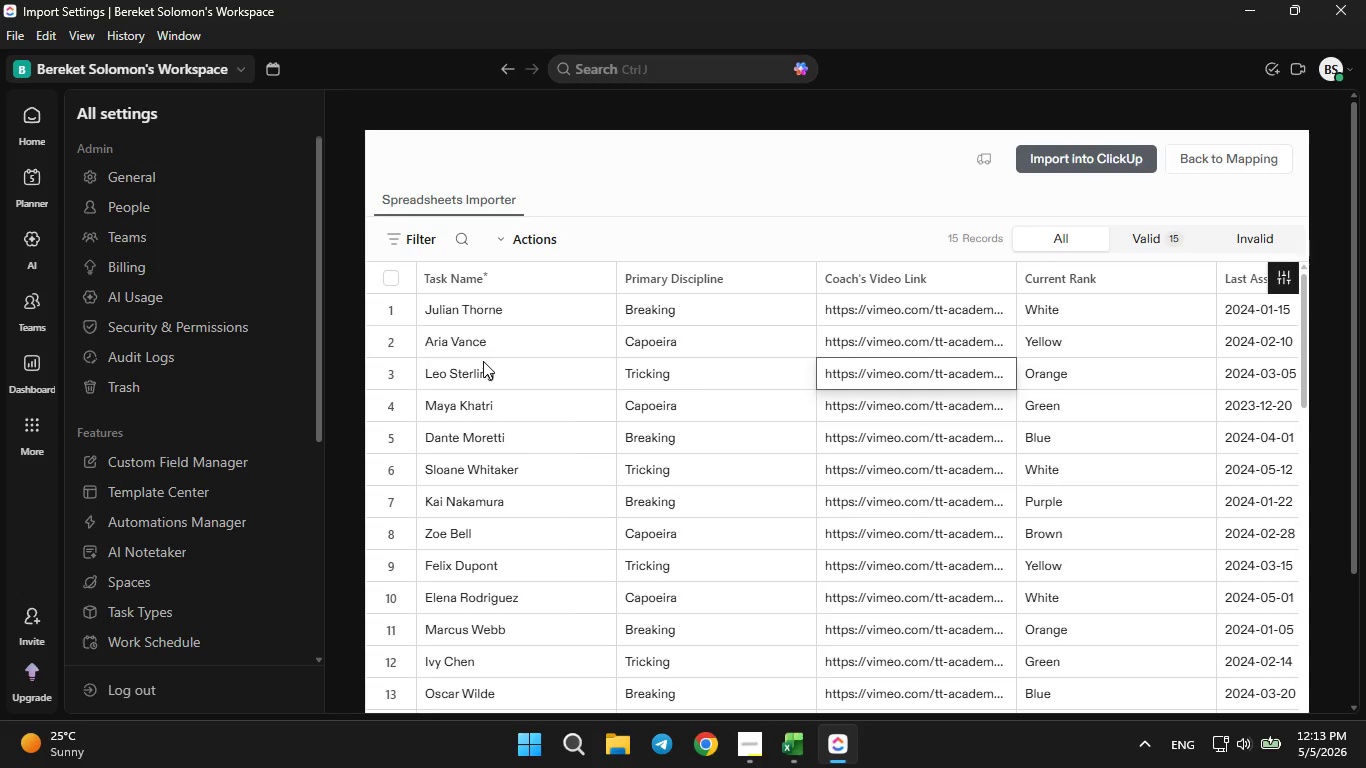 
key(ArrowRight)
 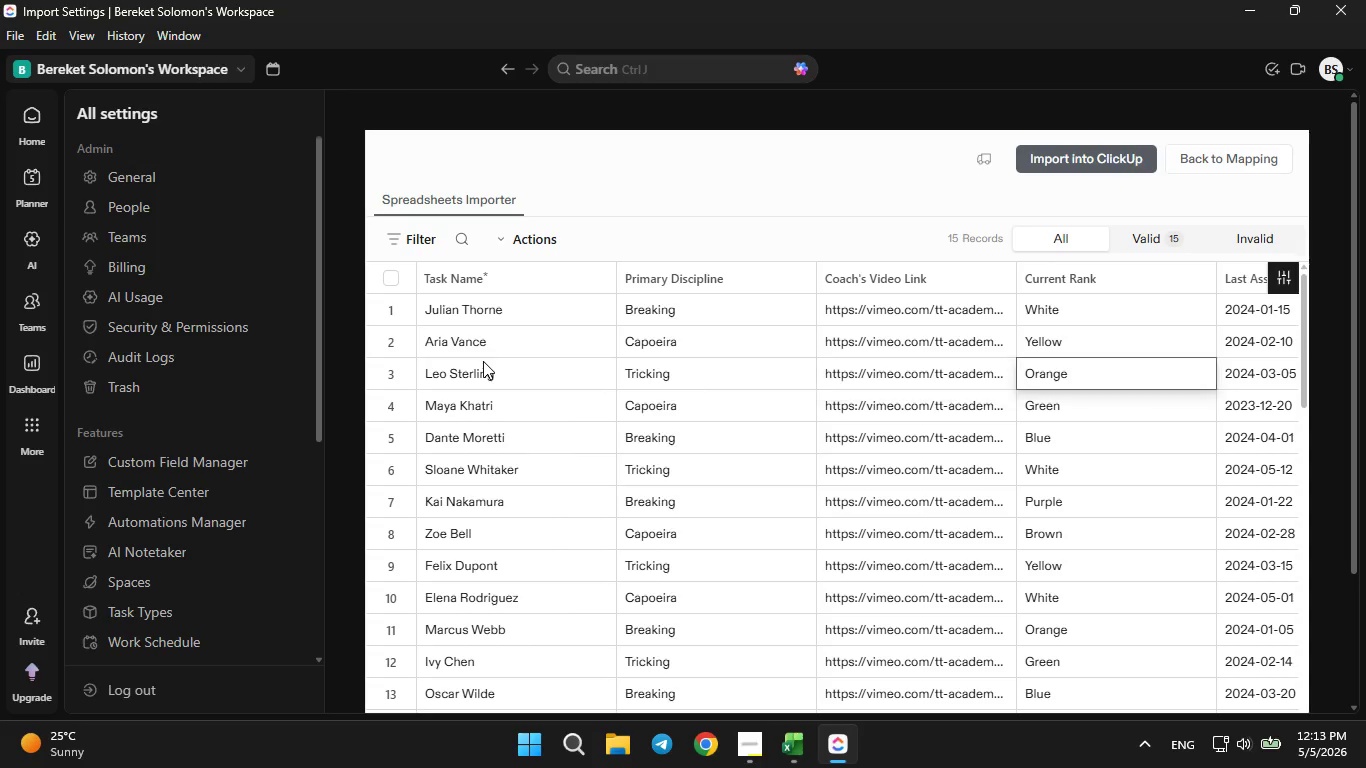 
key(ArrowRight)
 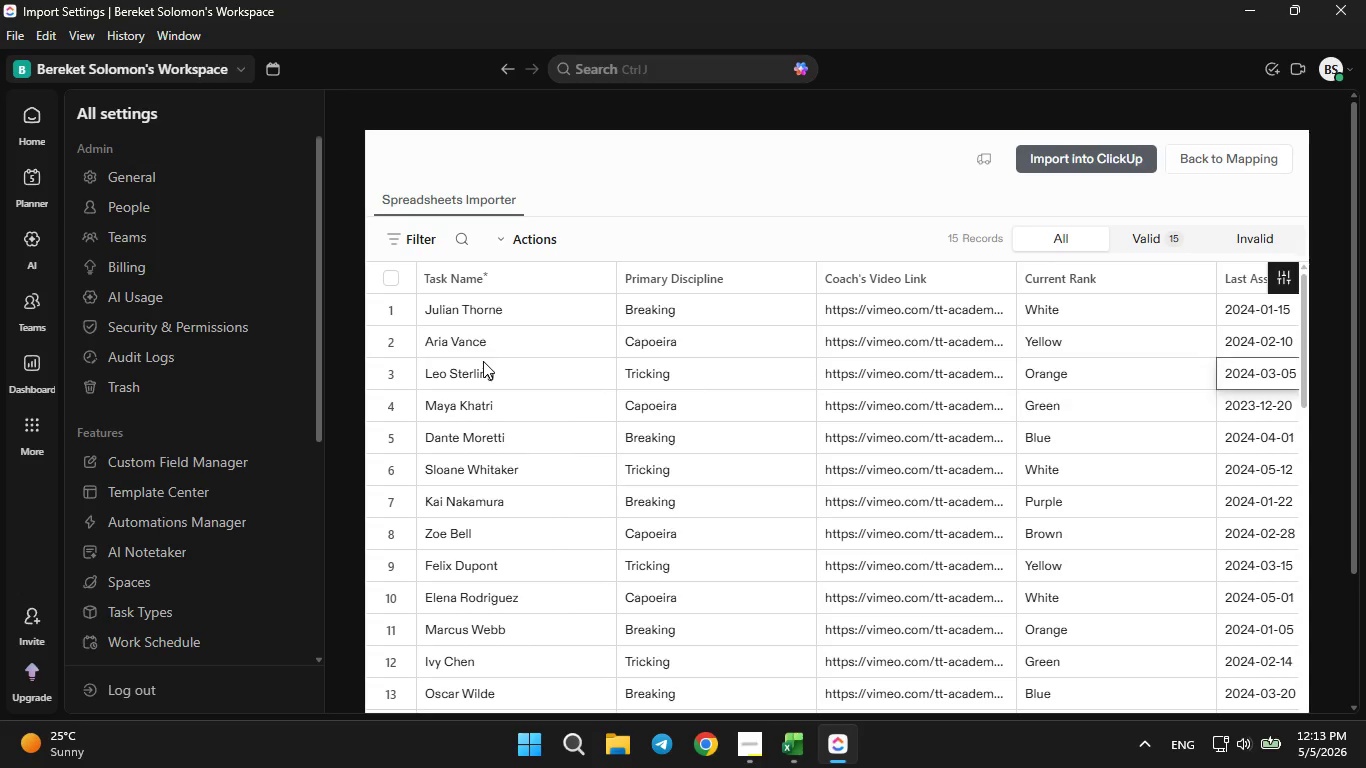 
key(ArrowRight)
 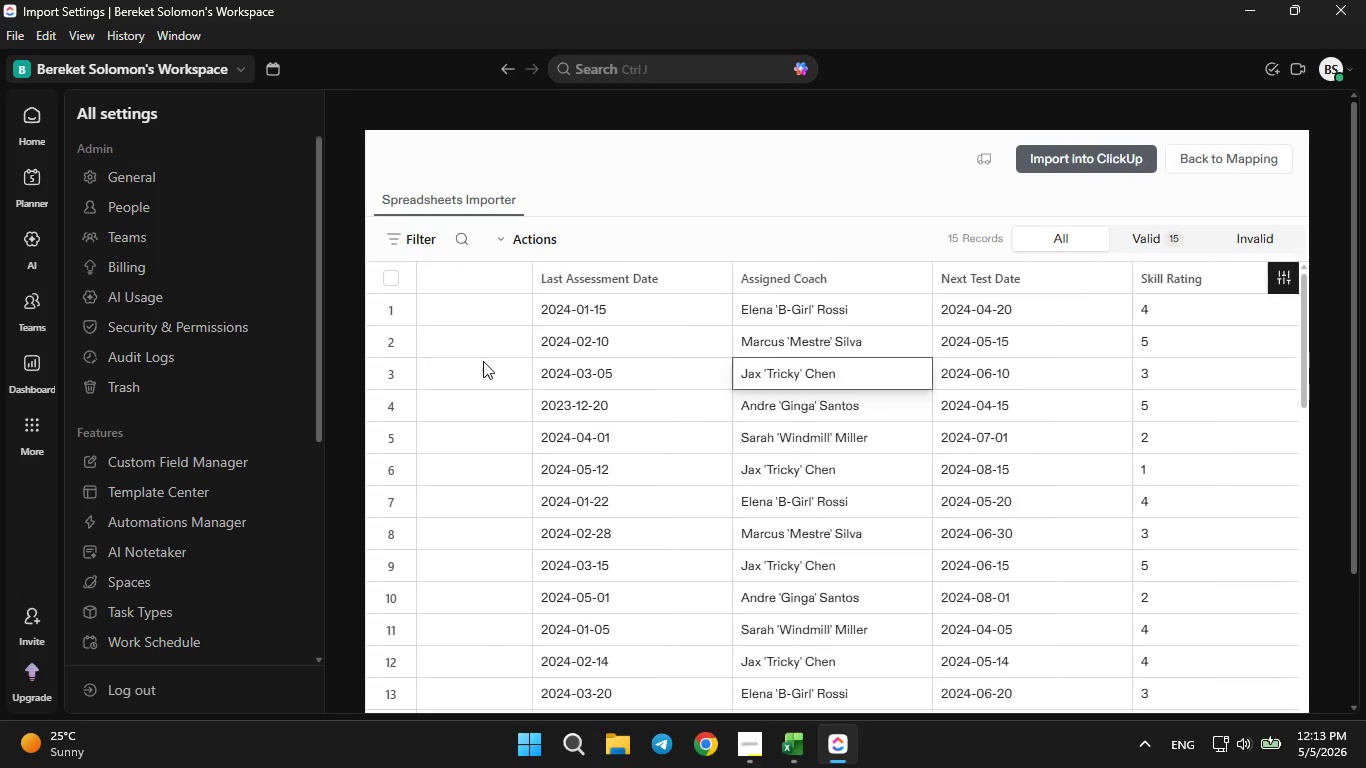 
key(ArrowRight)
 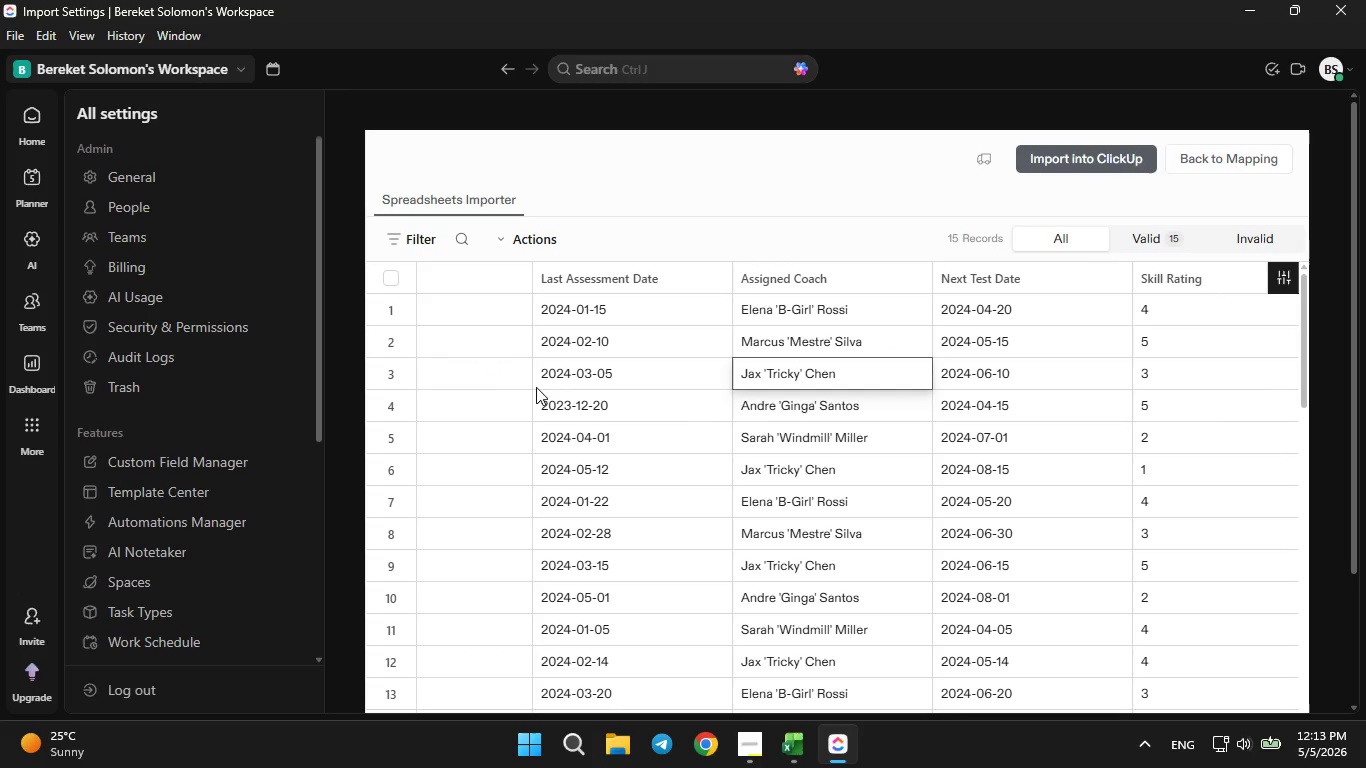 
left_click([513, 385])
 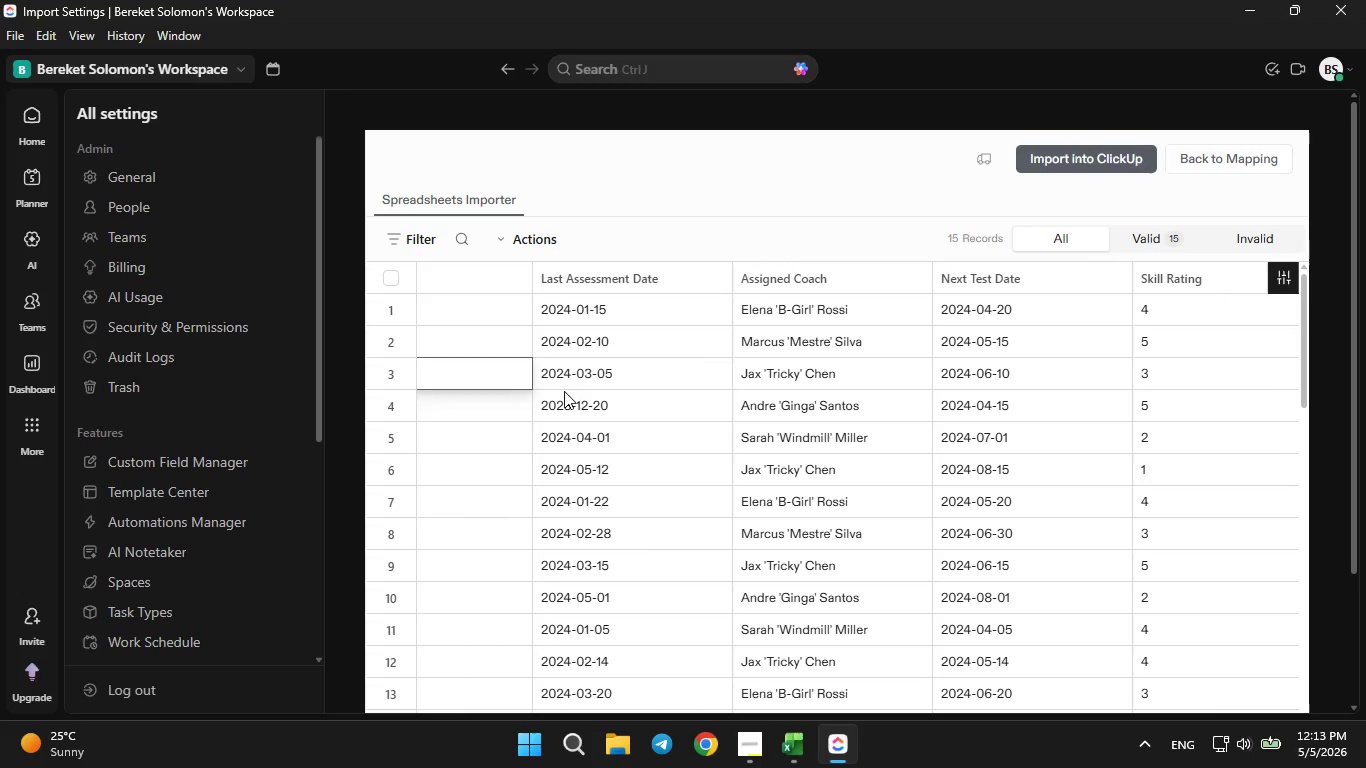 
left_click([564, 391])
 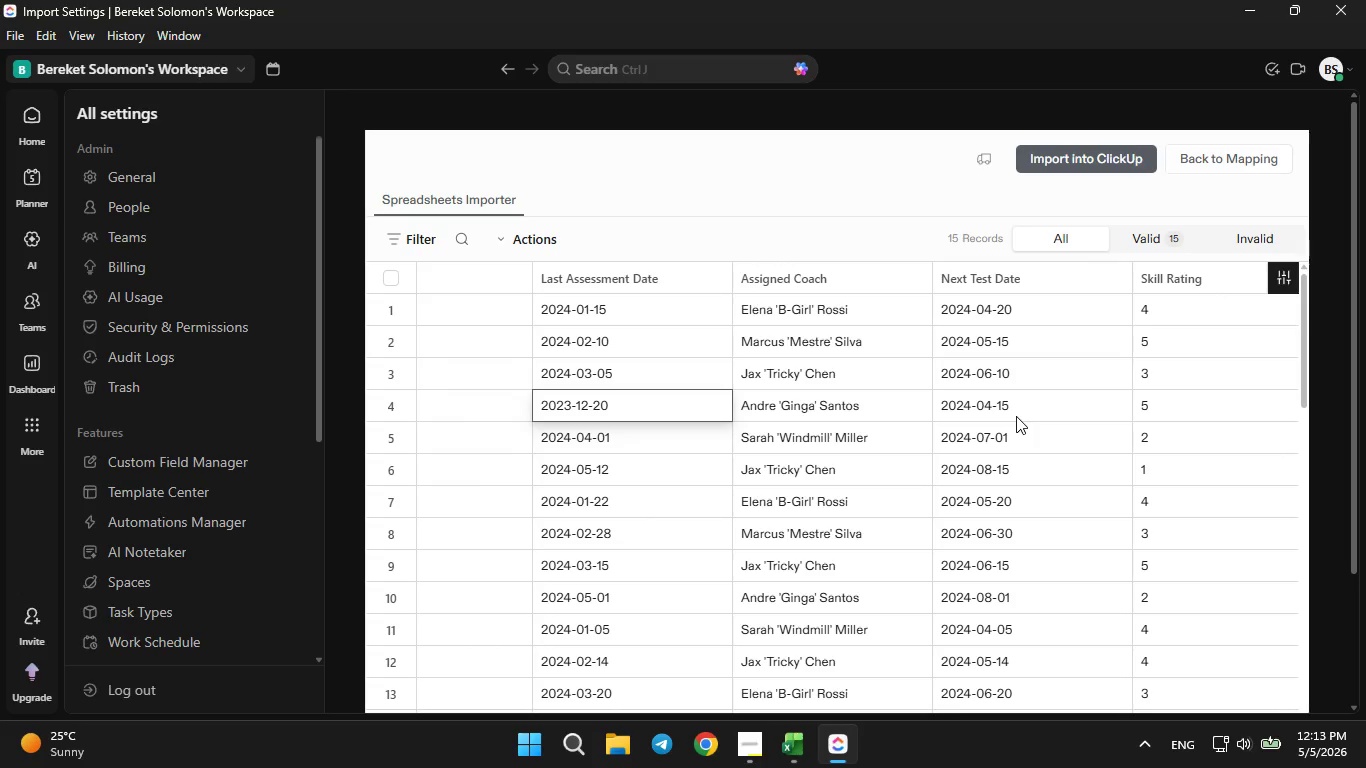 
left_click([1016, 416])
 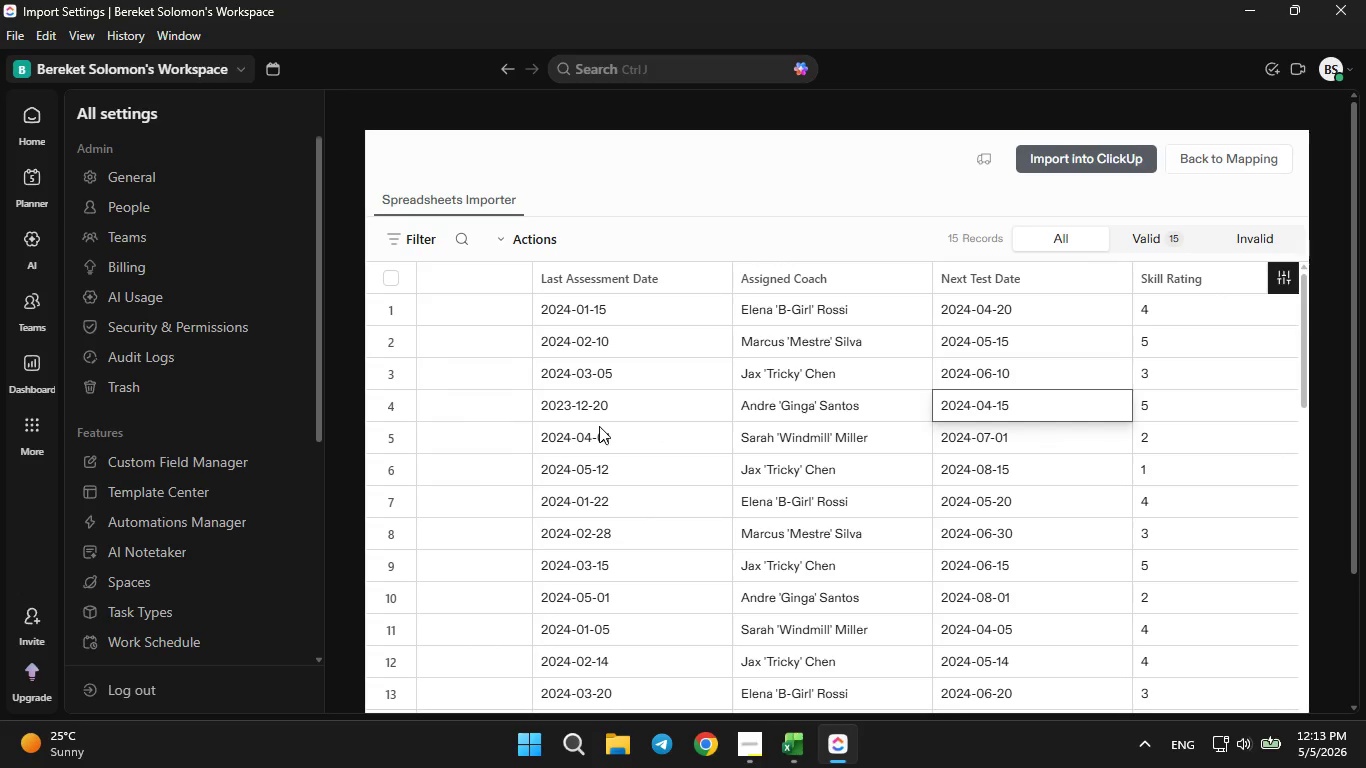 
left_click([599, 426])
 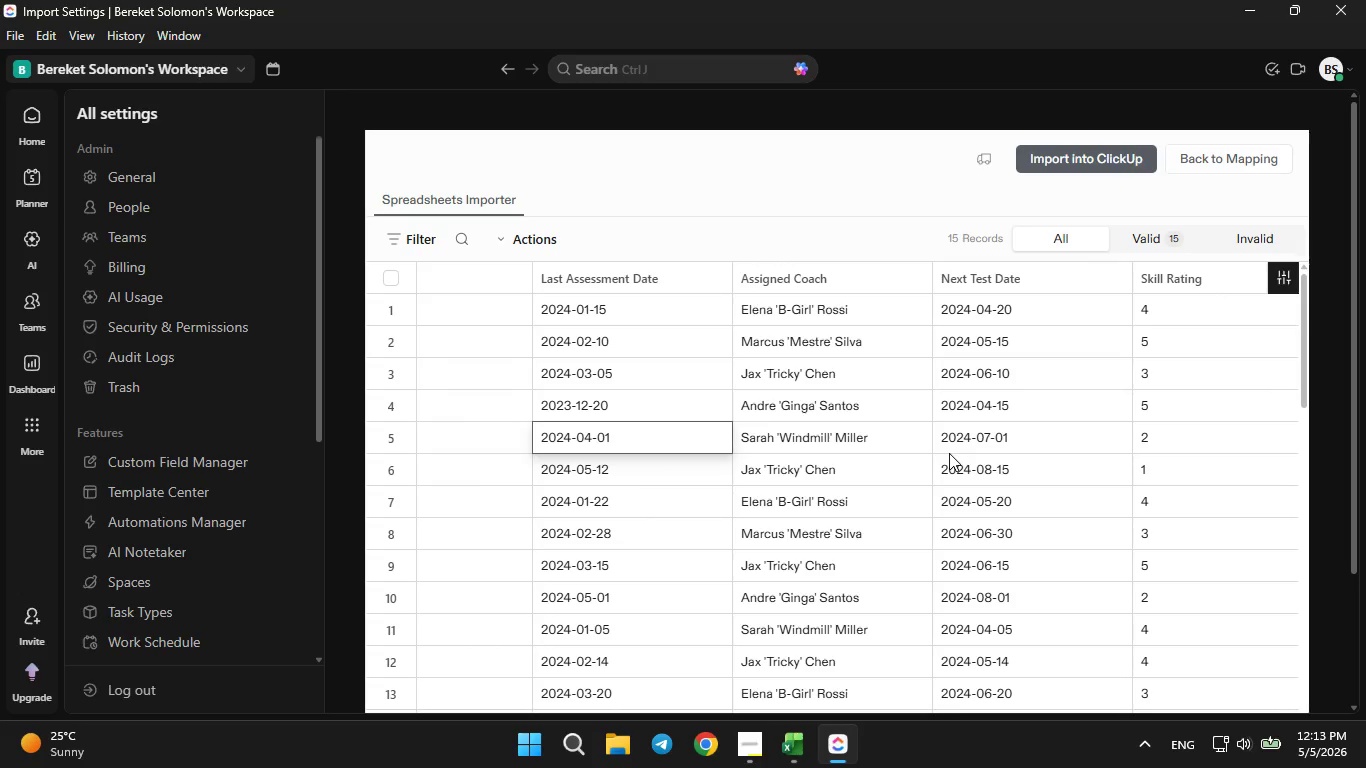 
left_click([949, 453])
 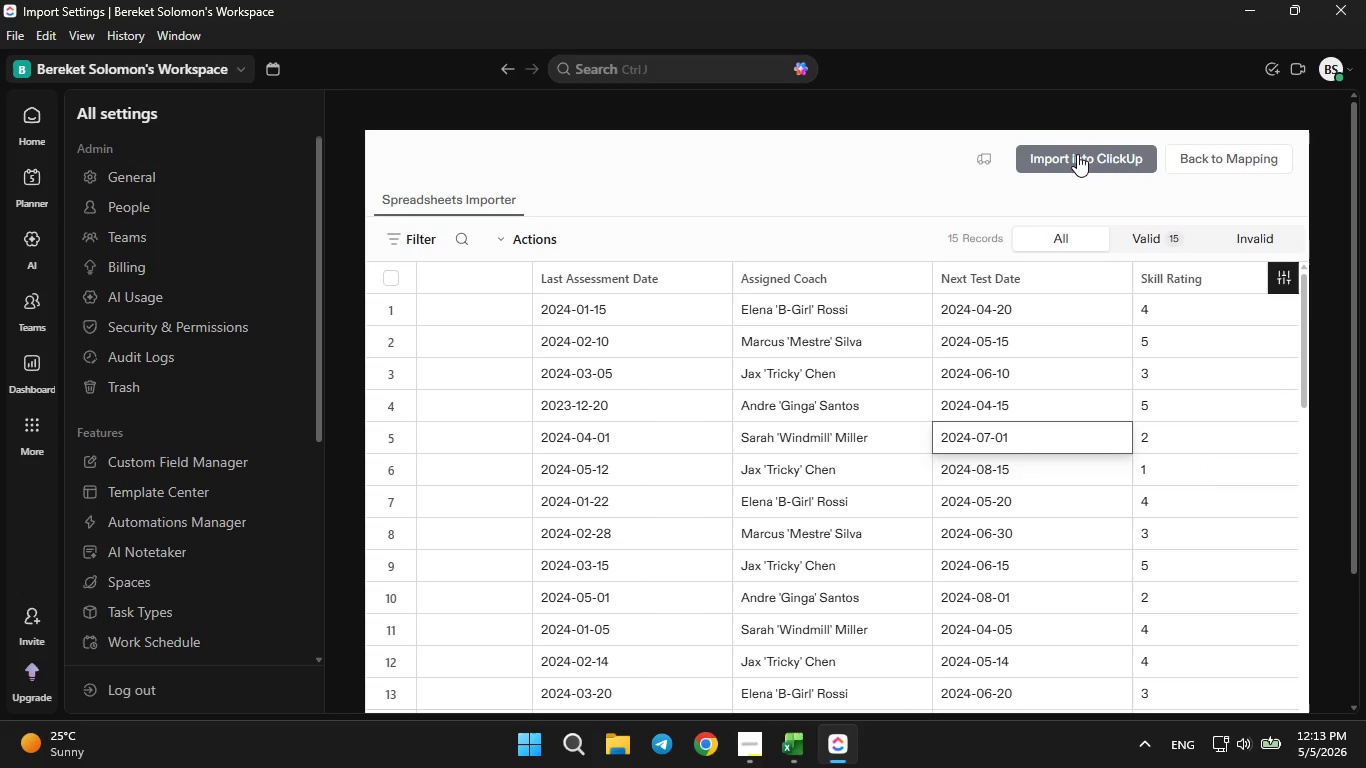 
wait(6.44)
 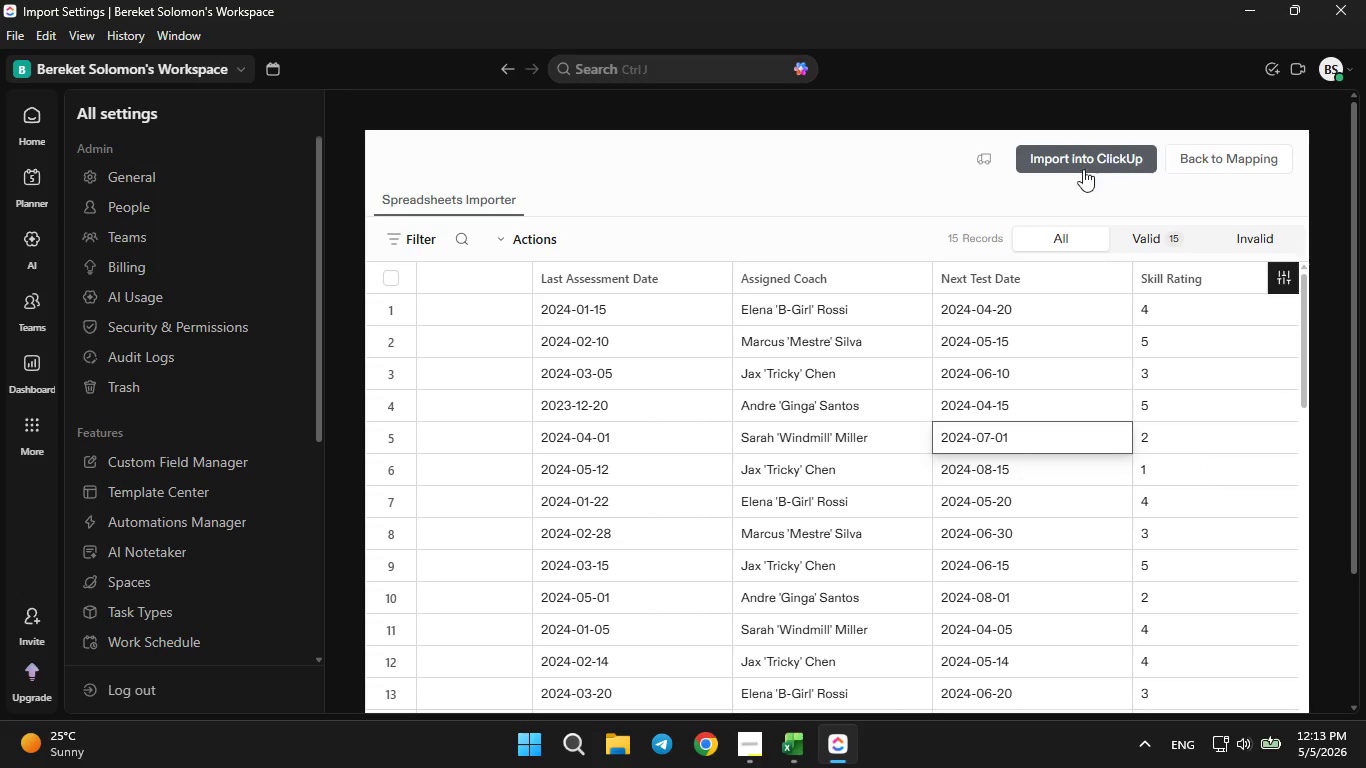 
left_click([1077, 154])
 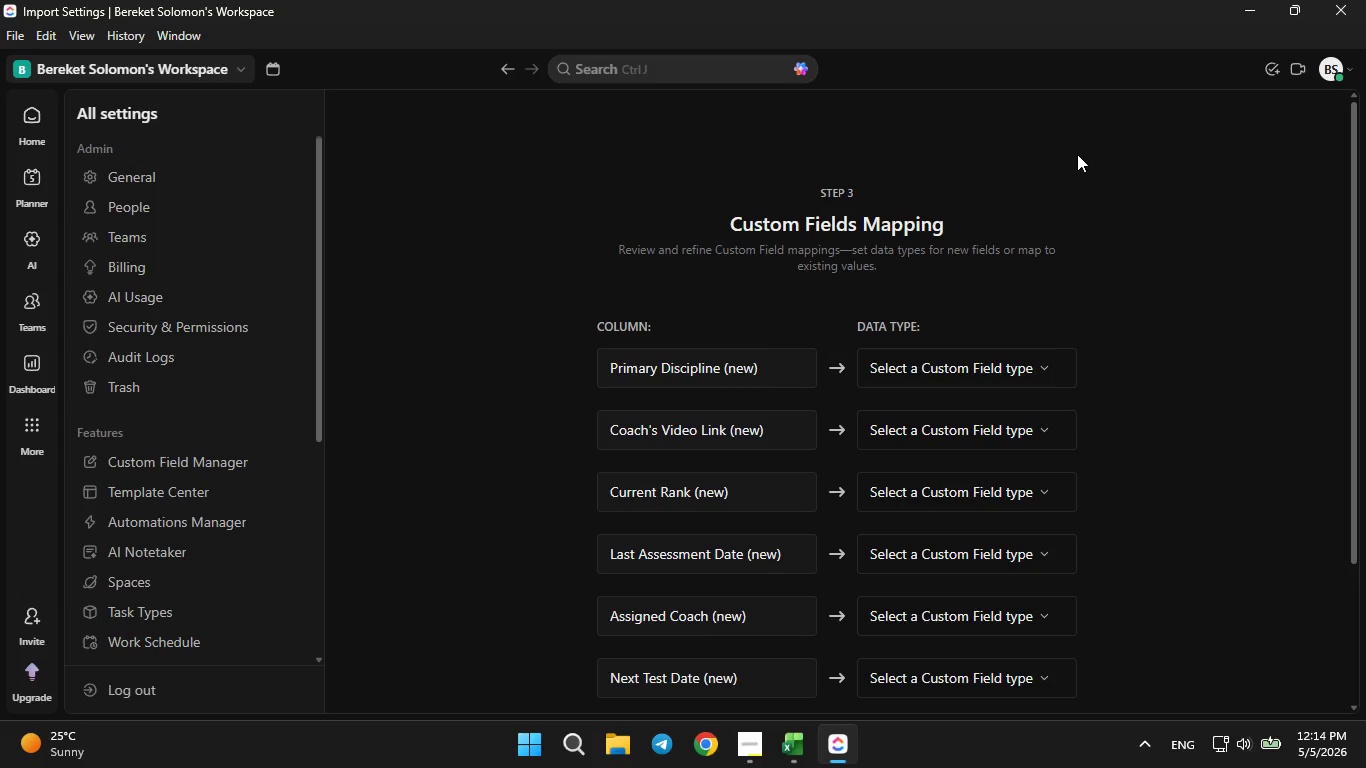 
wait(17.94)
 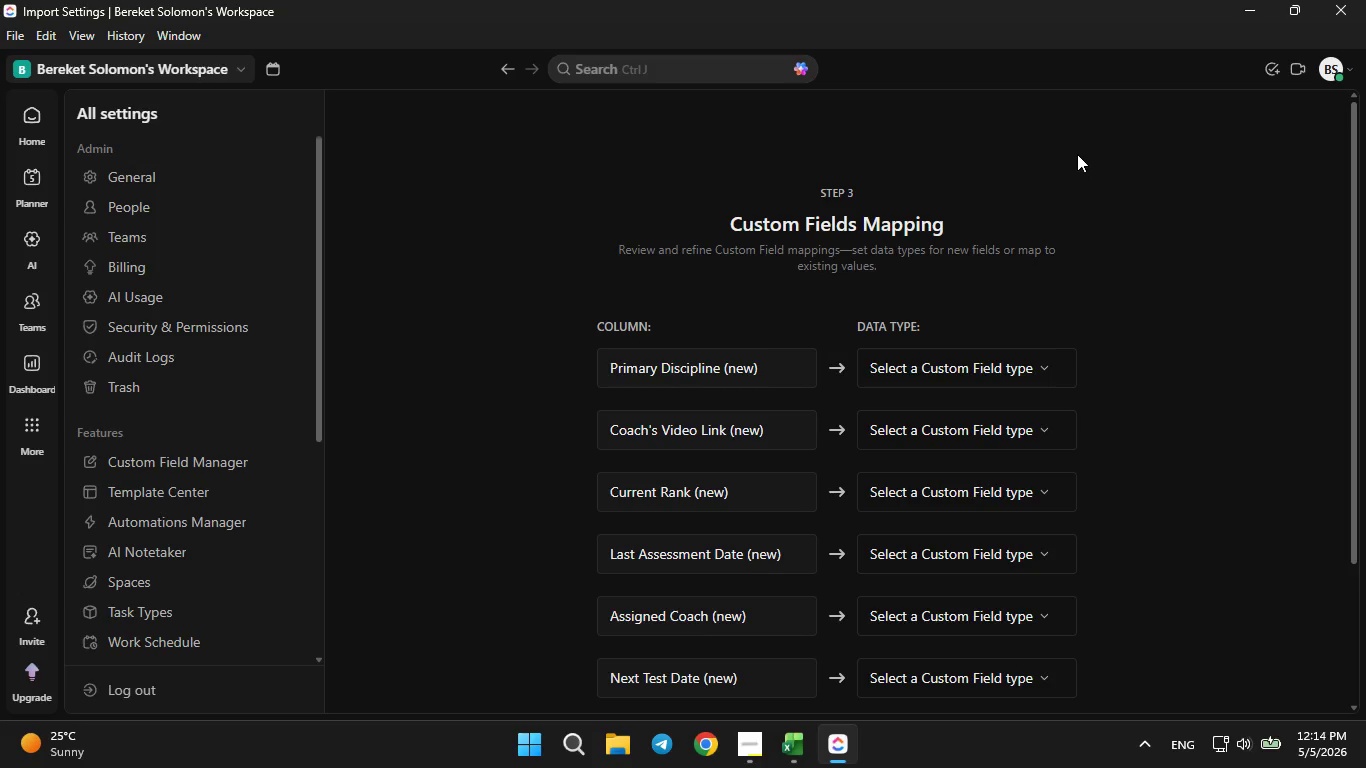 
left_click([792, 749])
 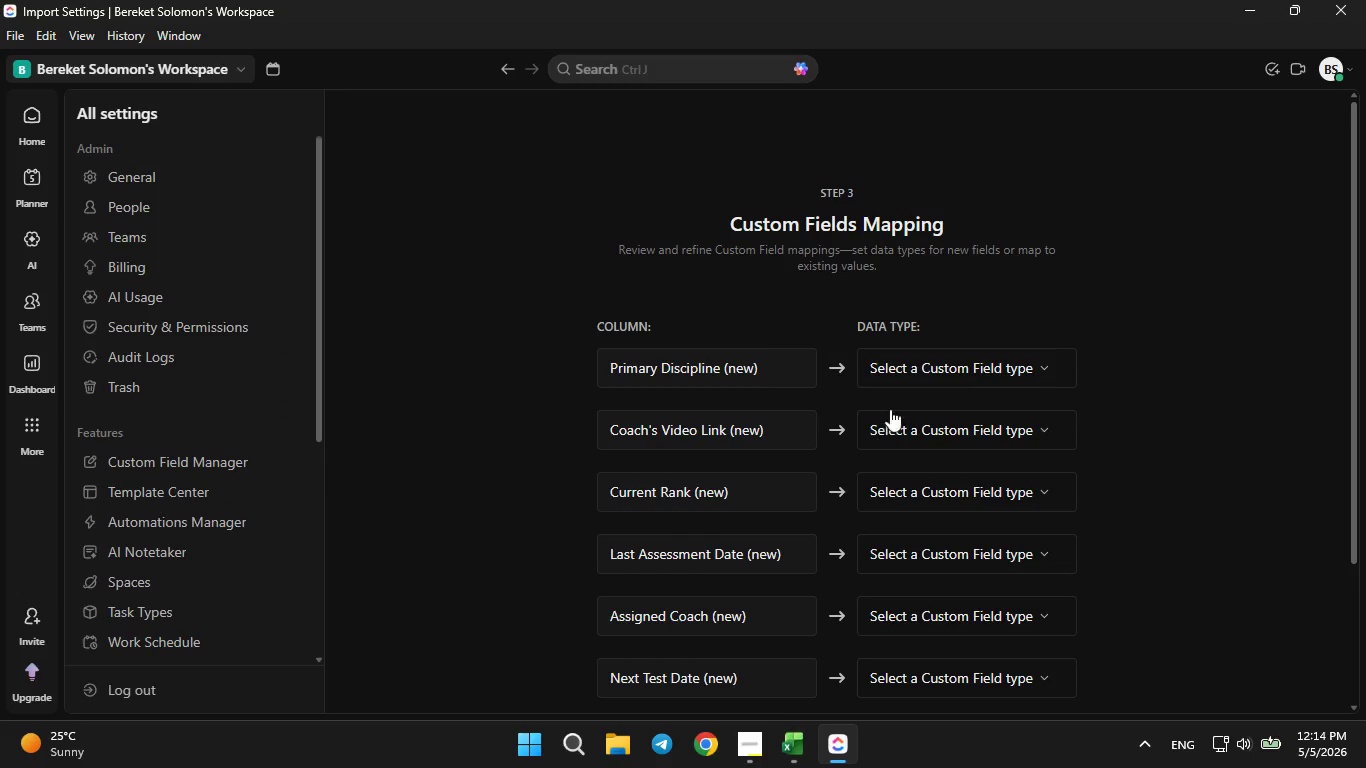 
left_click([920, 363])
 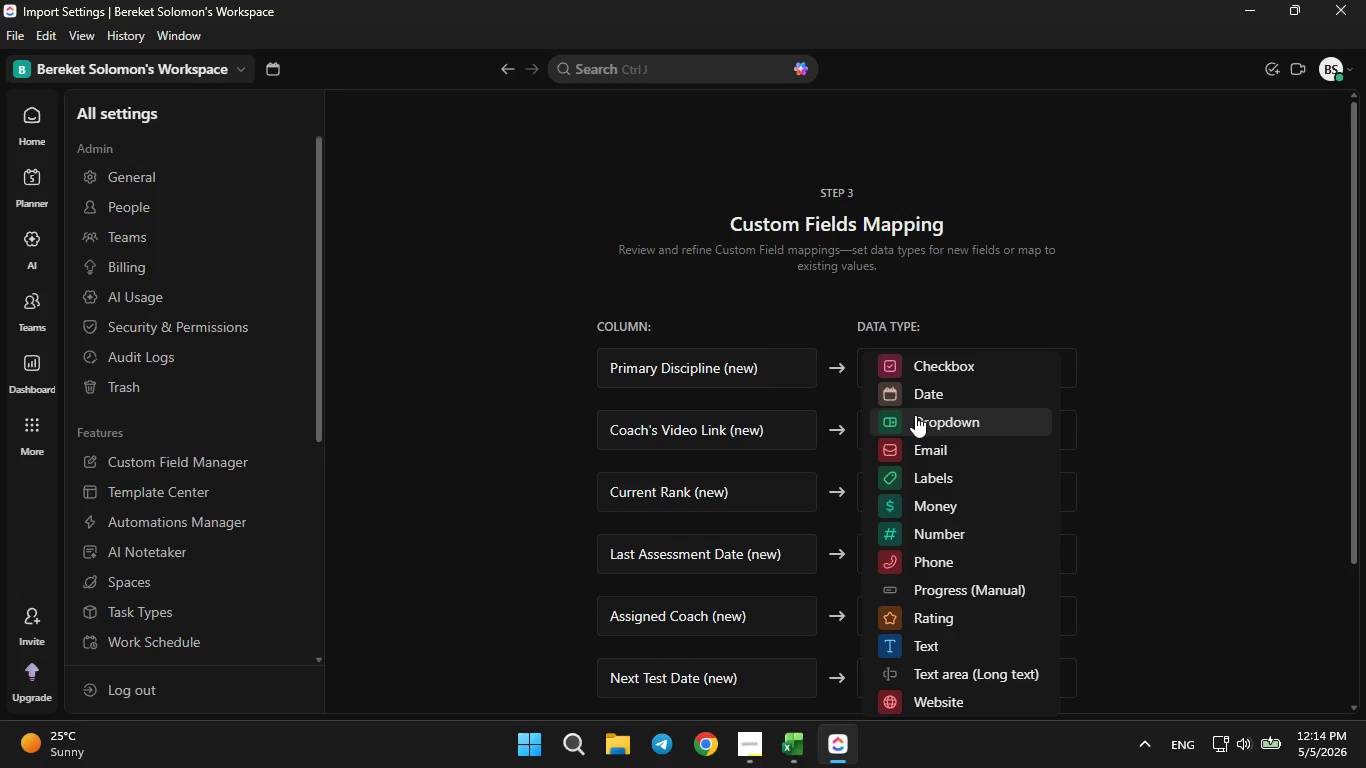 
left_click([917, 416])
 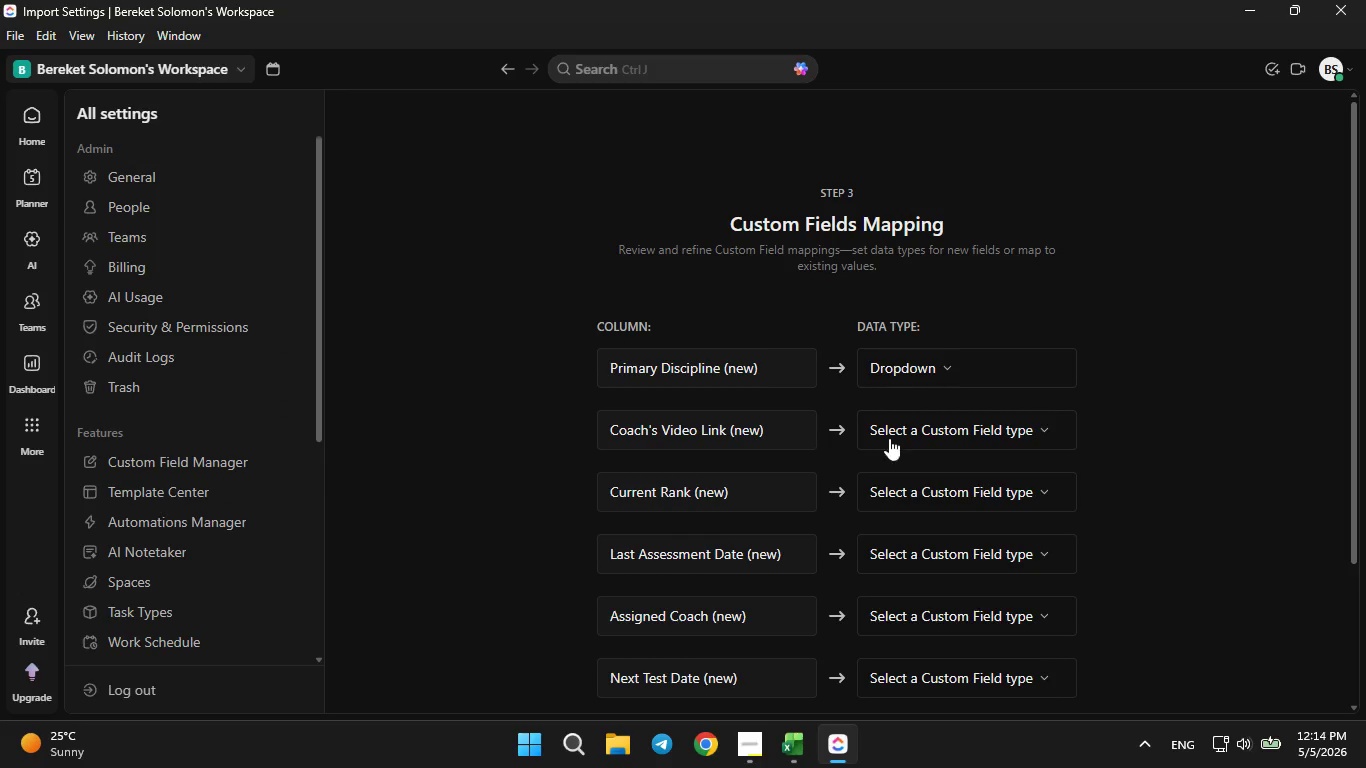 
left_click([894, 438])
 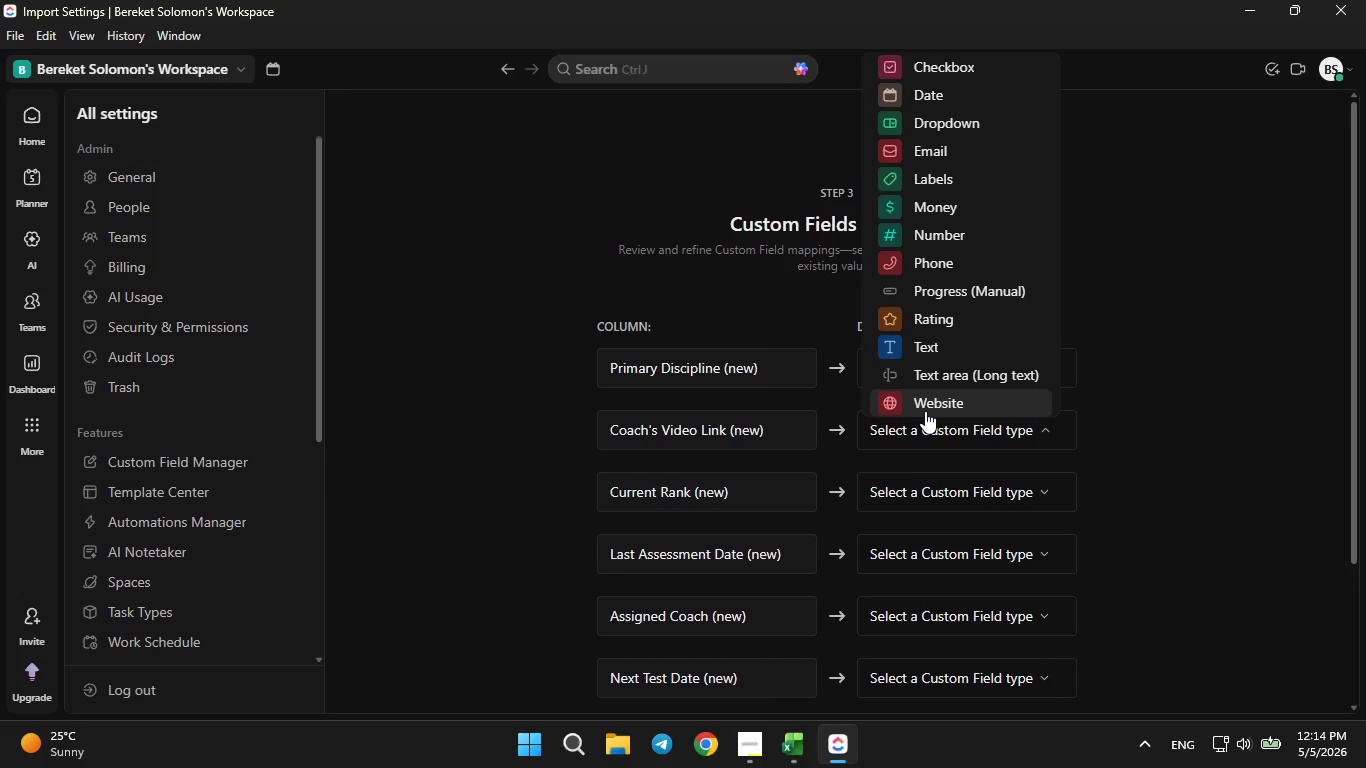 
left_click([925, 411])
 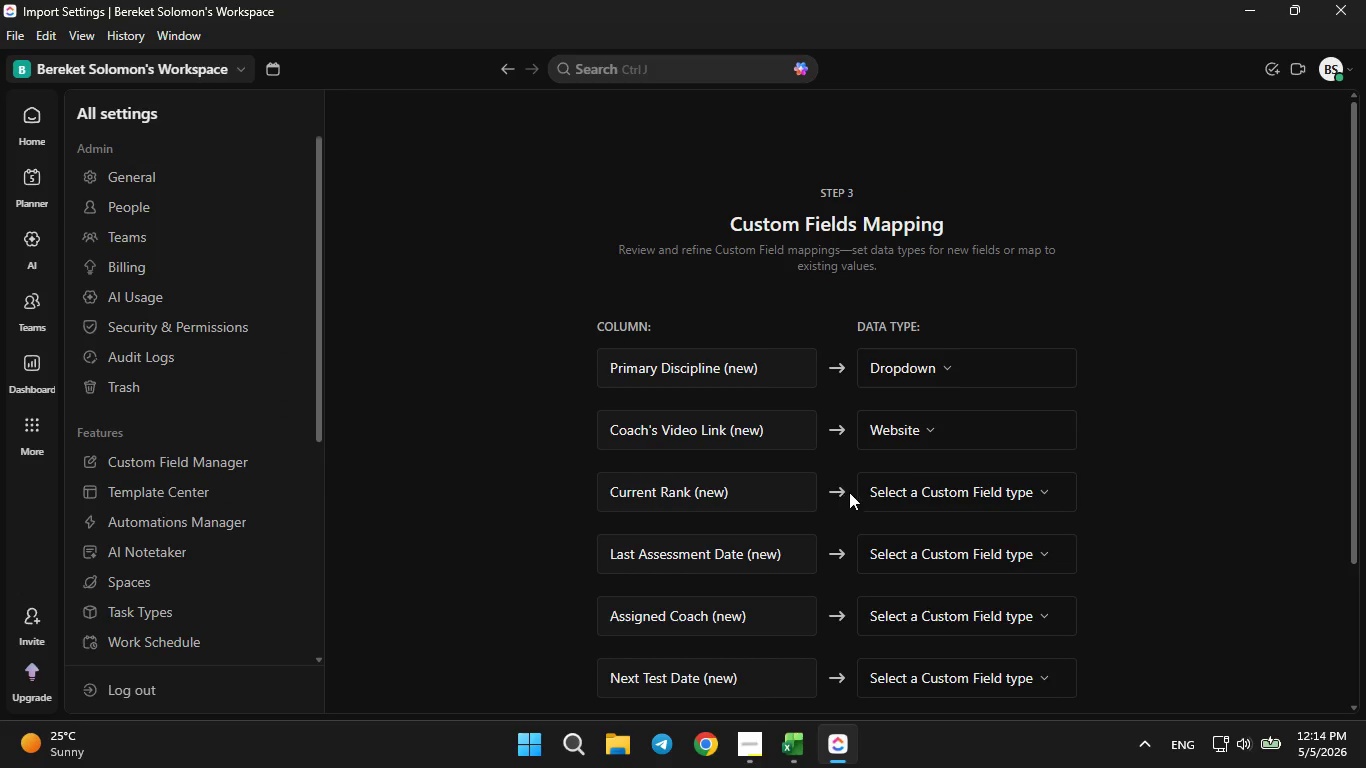 
left_click([895, 497])
 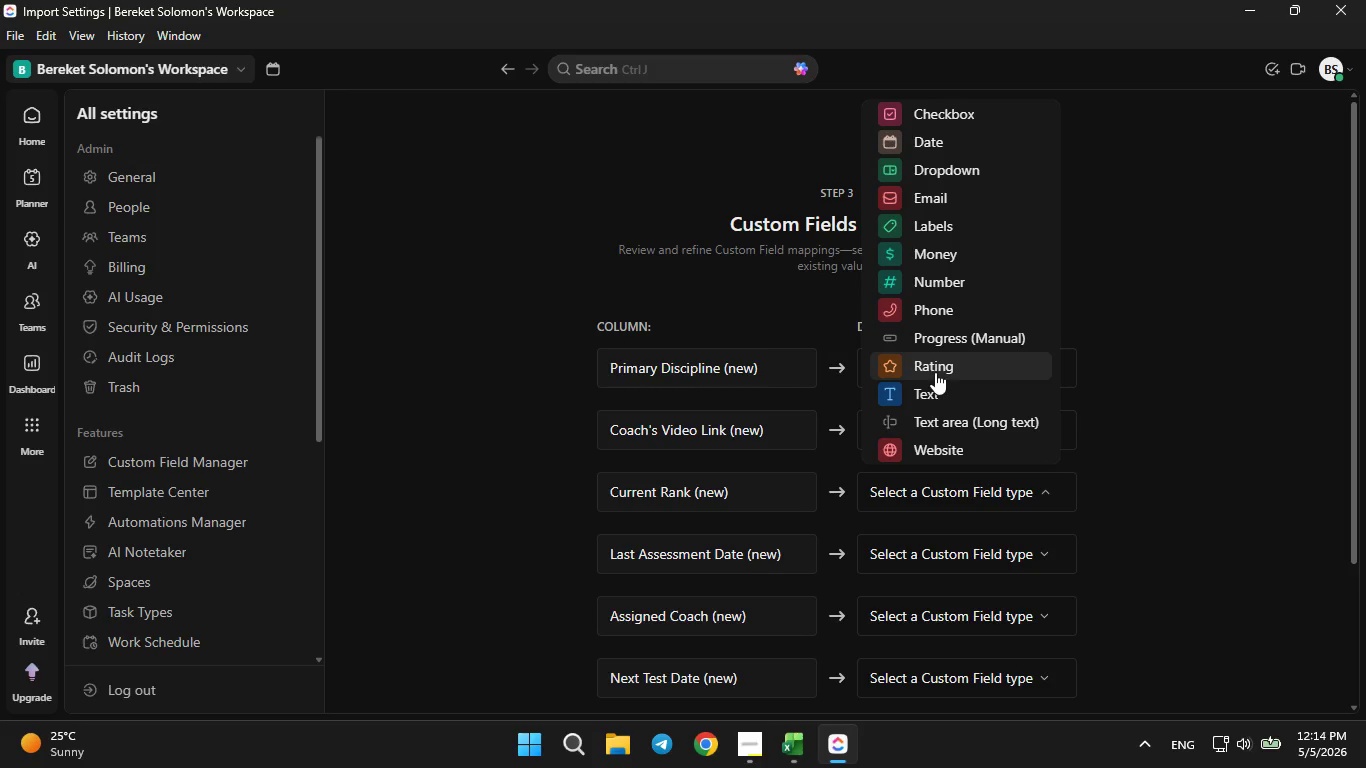 
wait(7.03)
 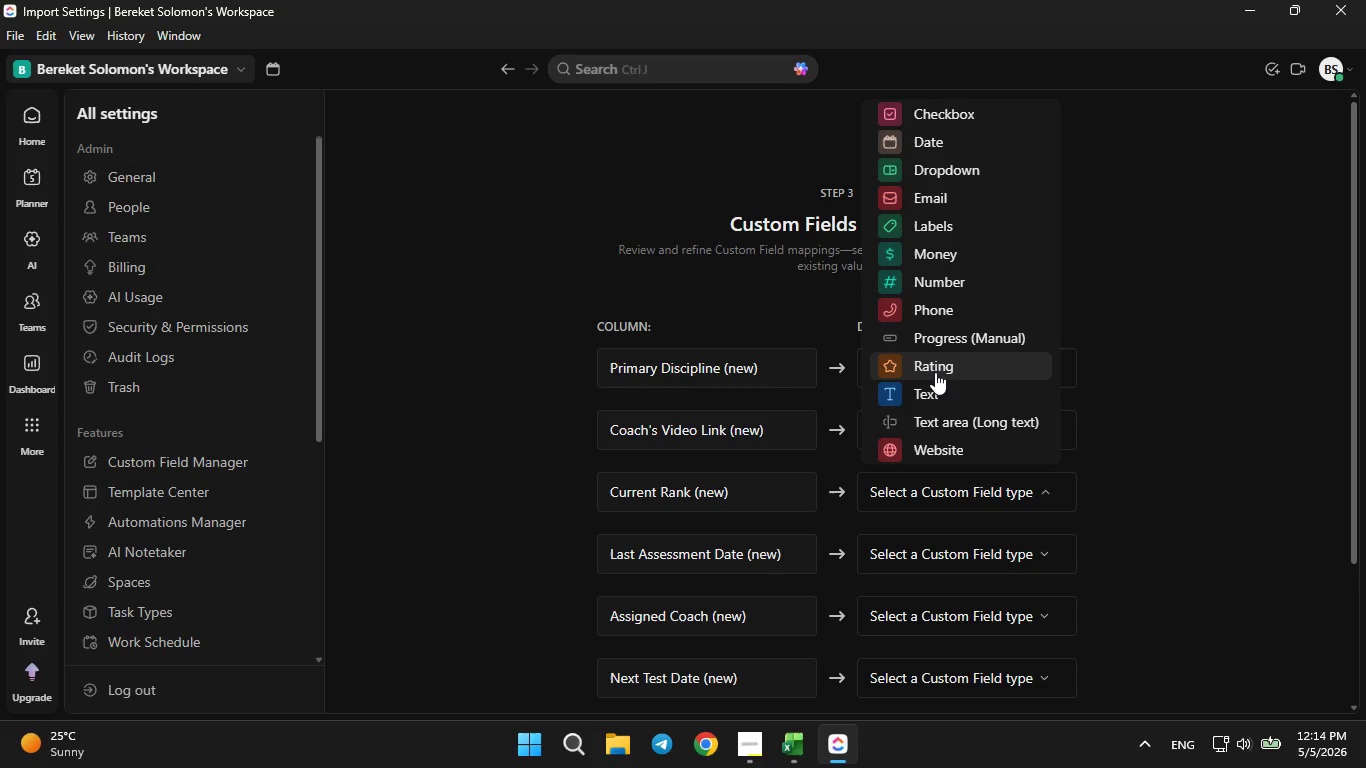 
left_click([793, 766])
 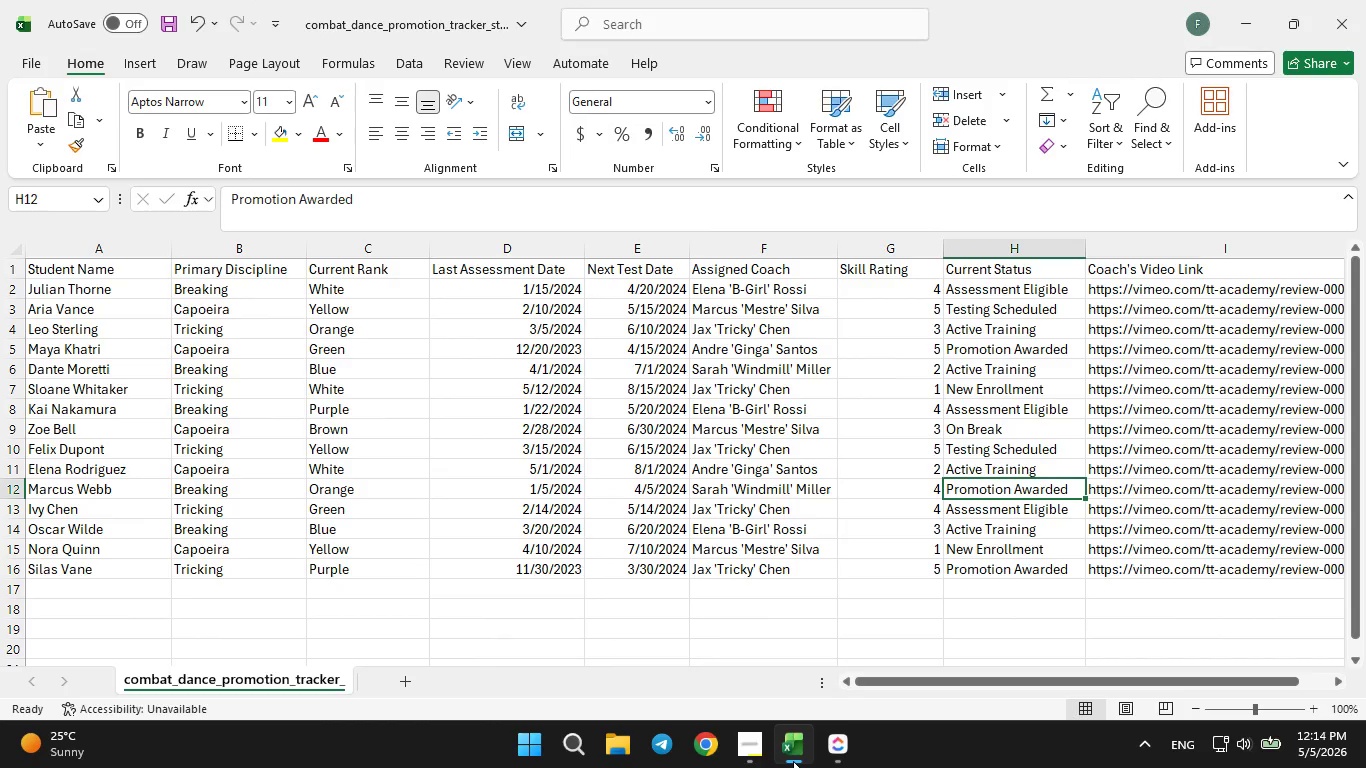 
left_click([793, 761])
 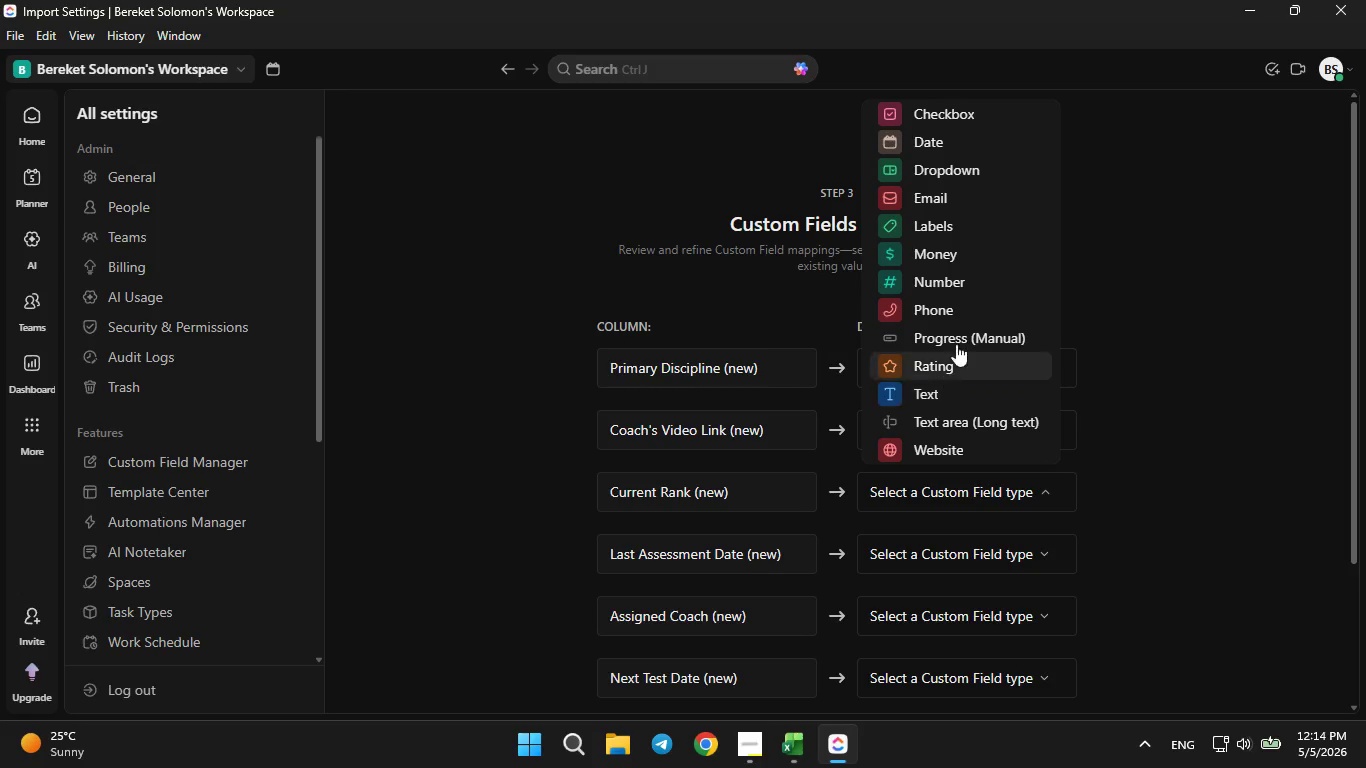 
left_click([933, 173])
 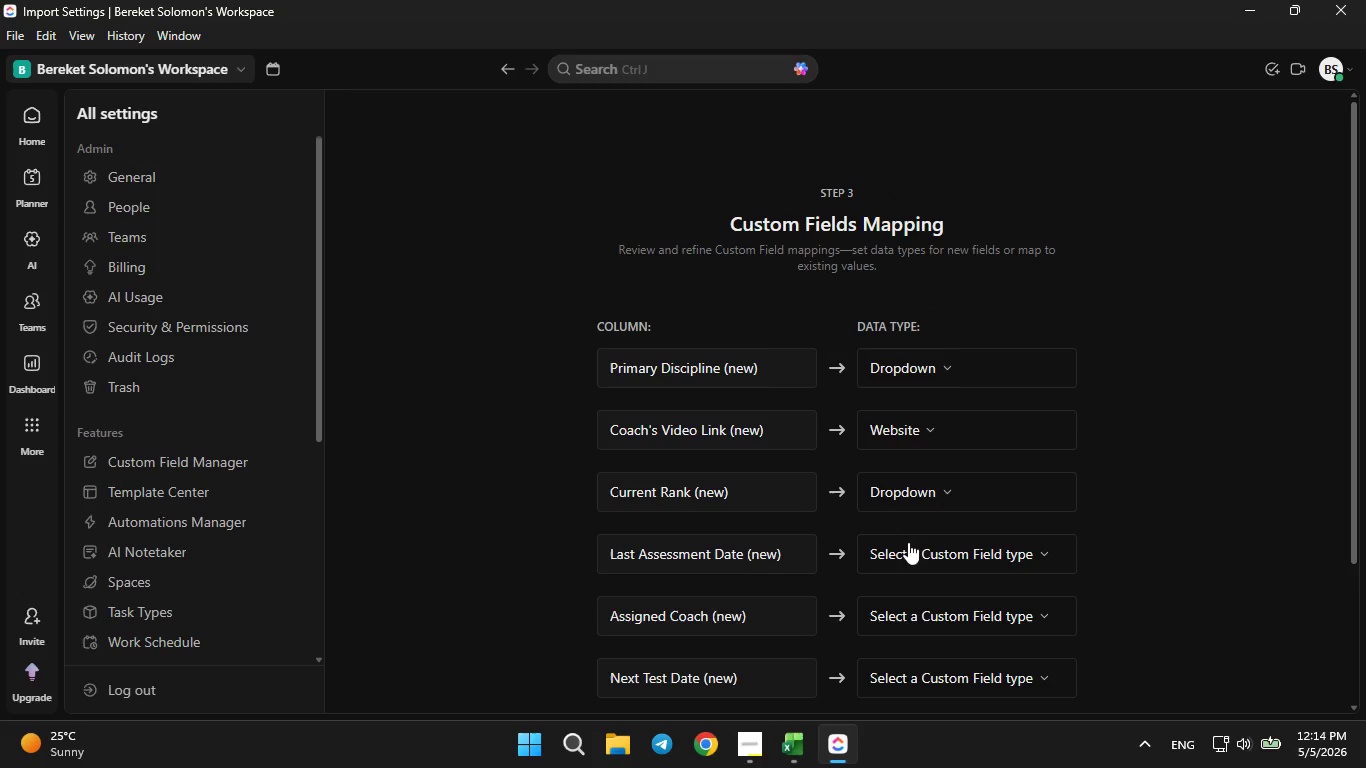 
left_click([908, 552])
 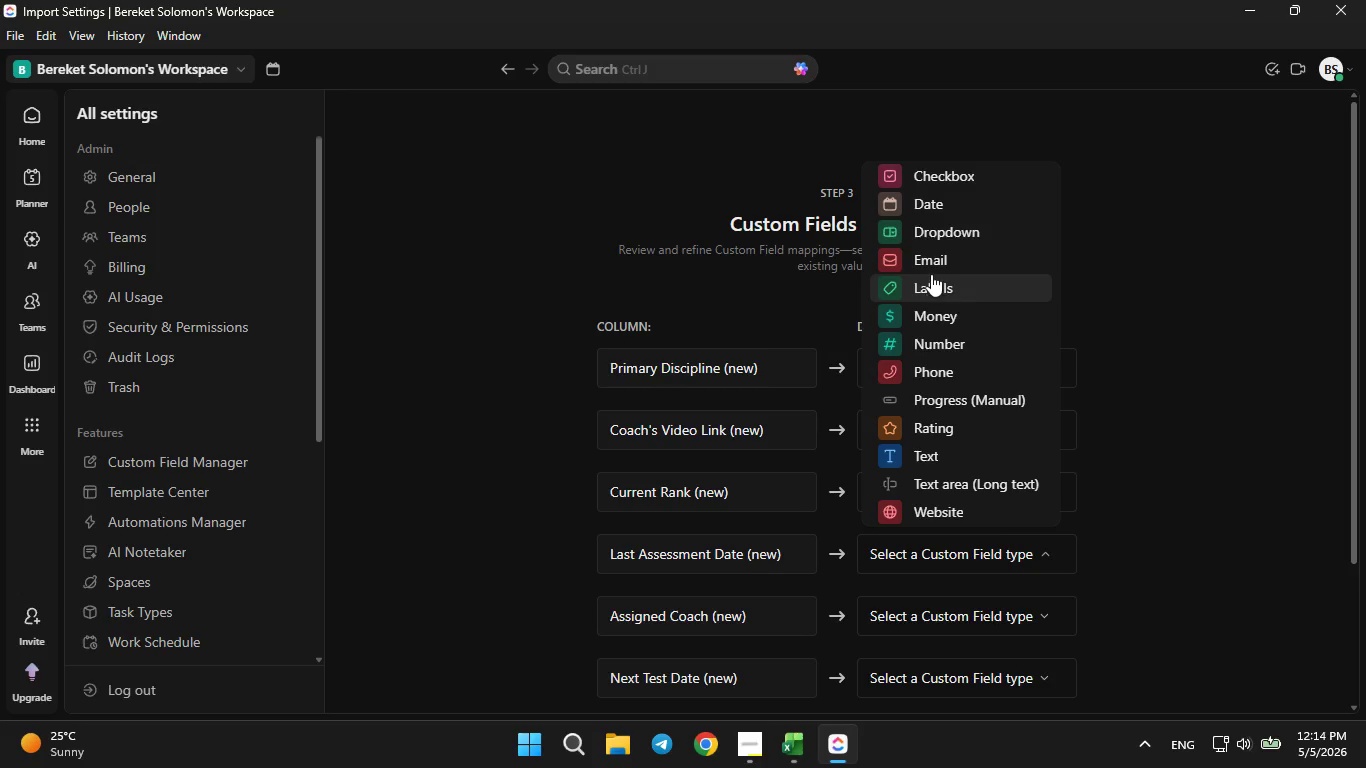 
left_click([922, 209])
 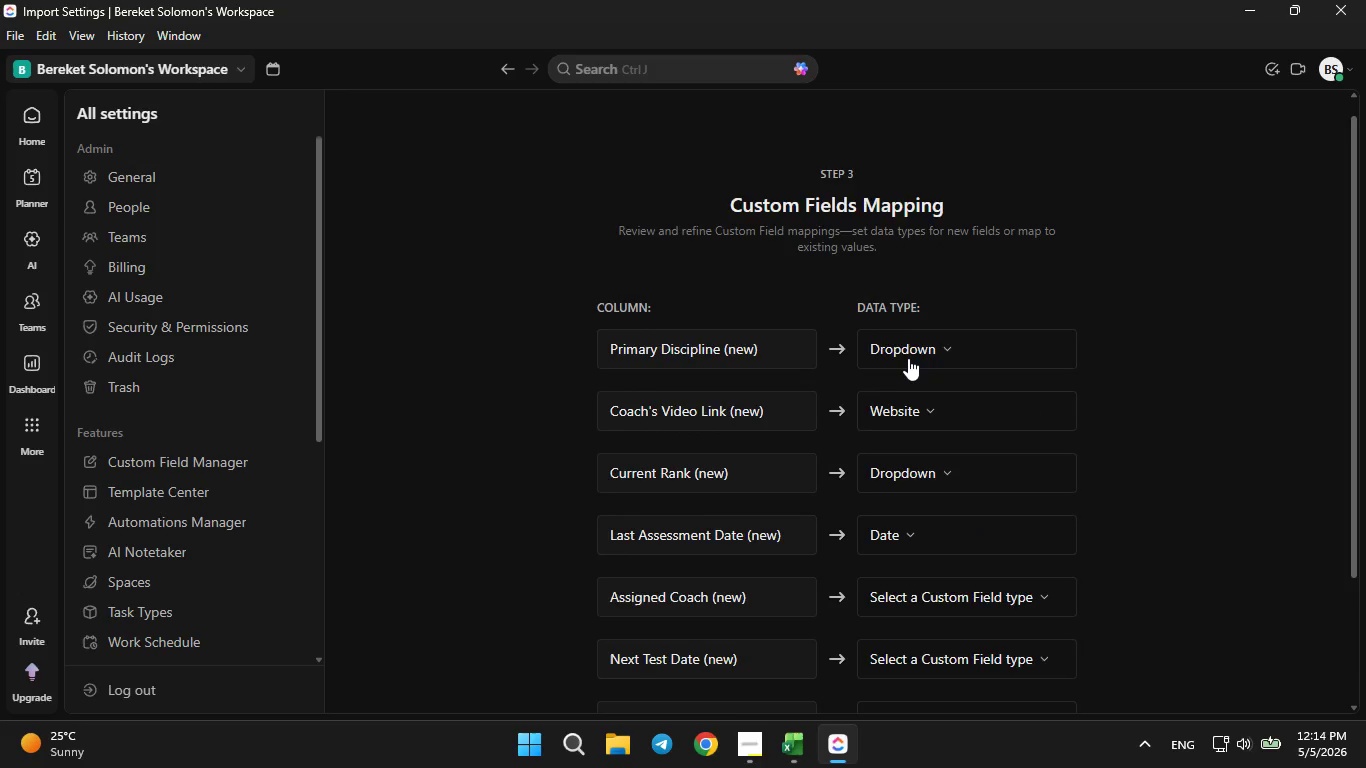 
scroll: coordinate [908, 358], scroll_direction: none, amount: 0.0
 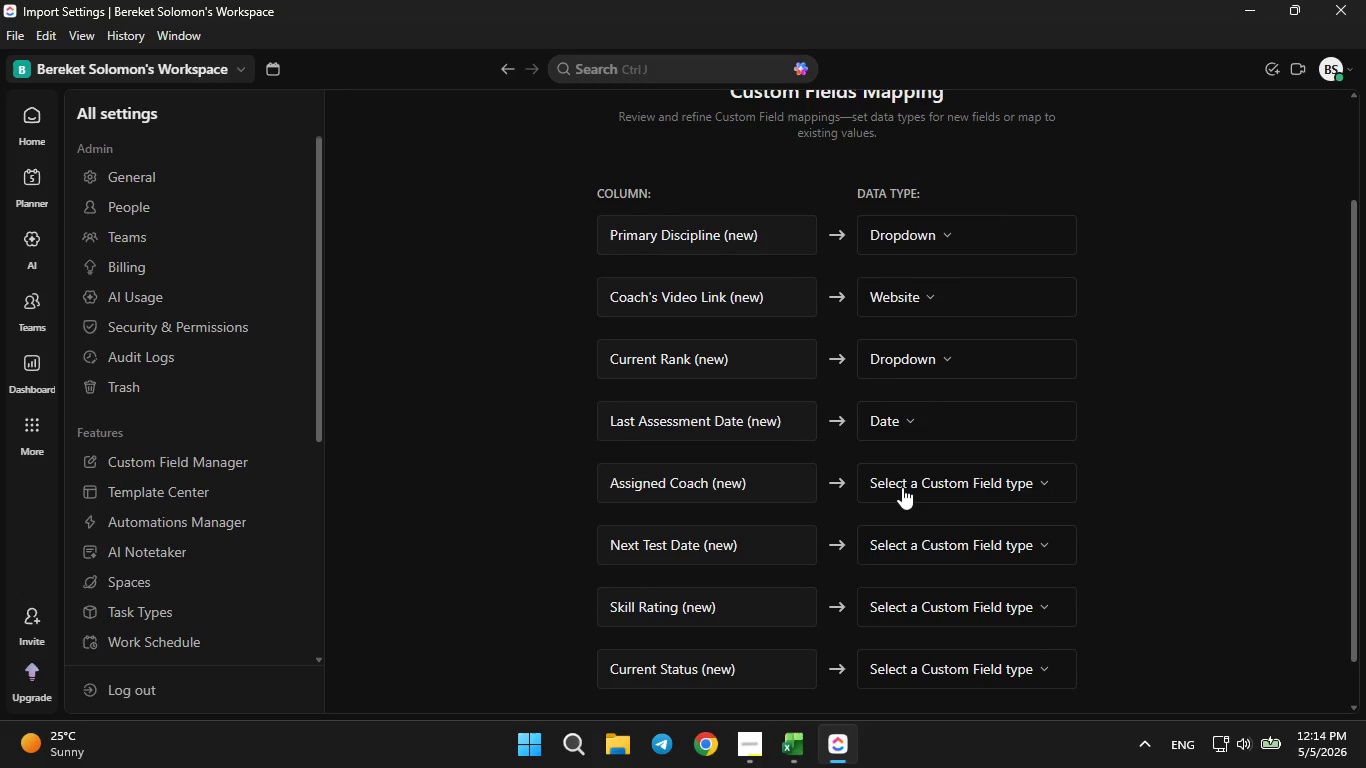 
left_click([902, 487])
 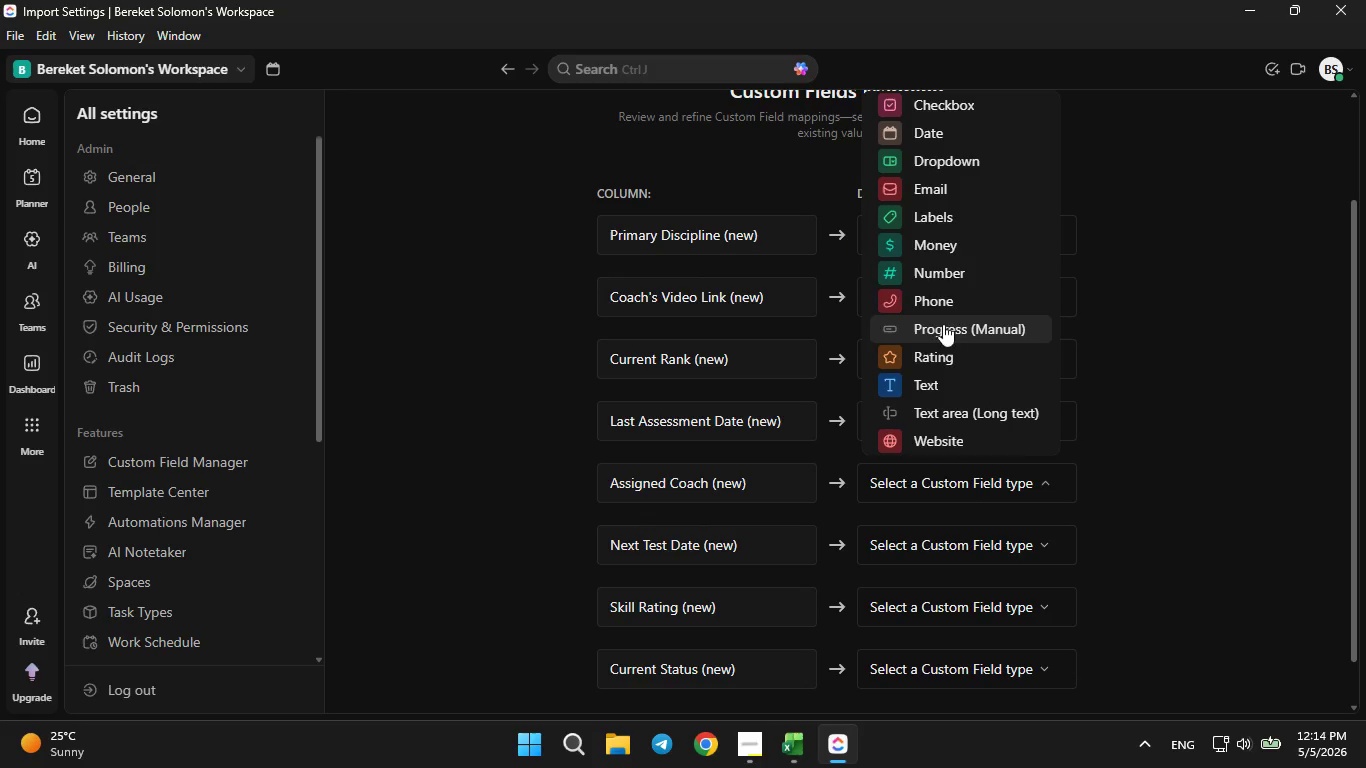 
left_click([933, 166])
 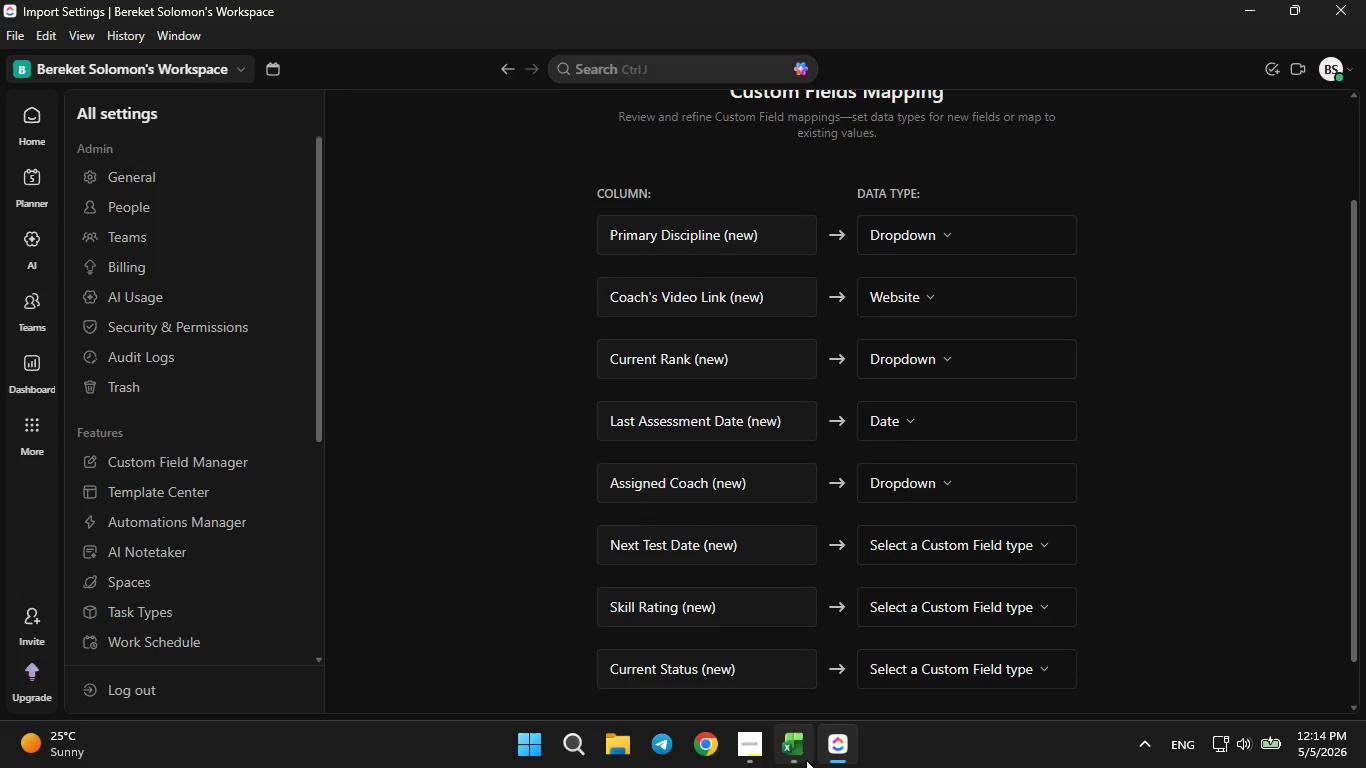 
left_click([799, 761])
 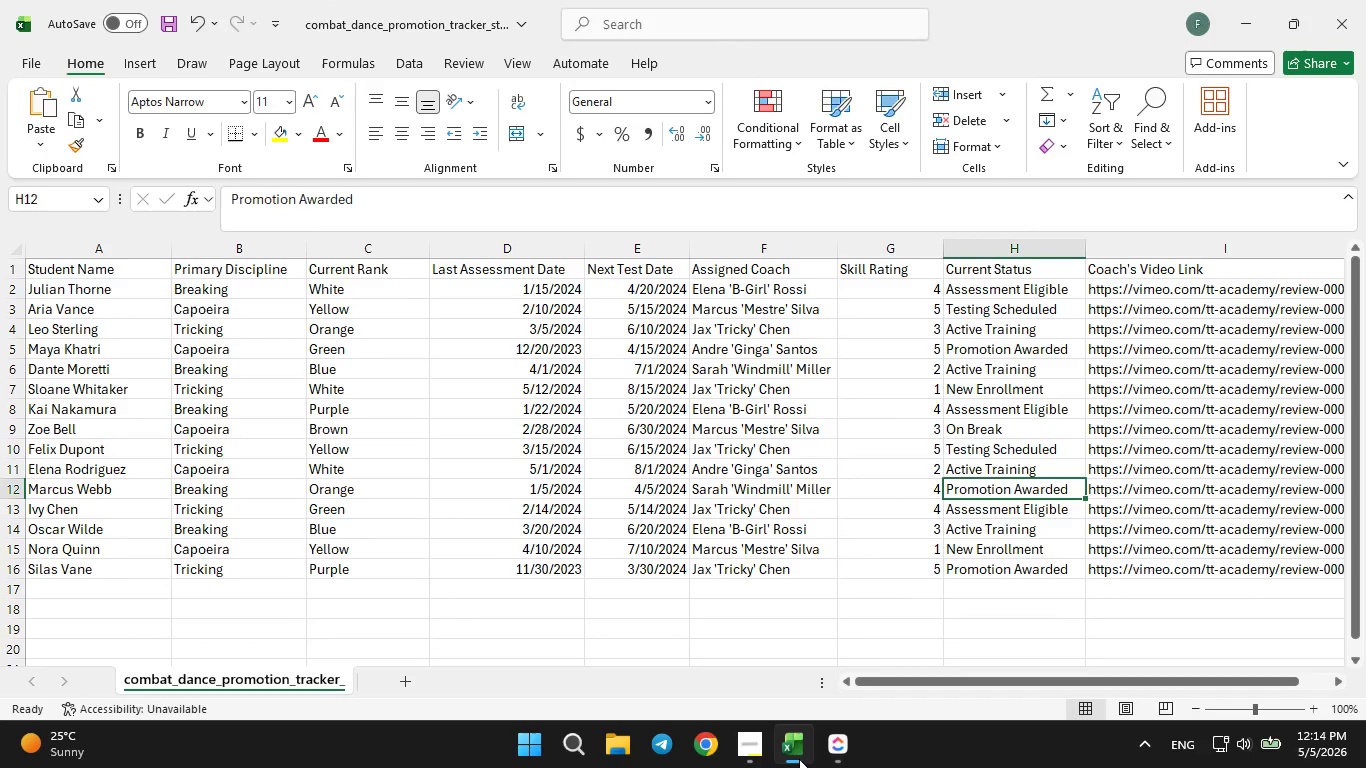 
left_click([799, 759])
 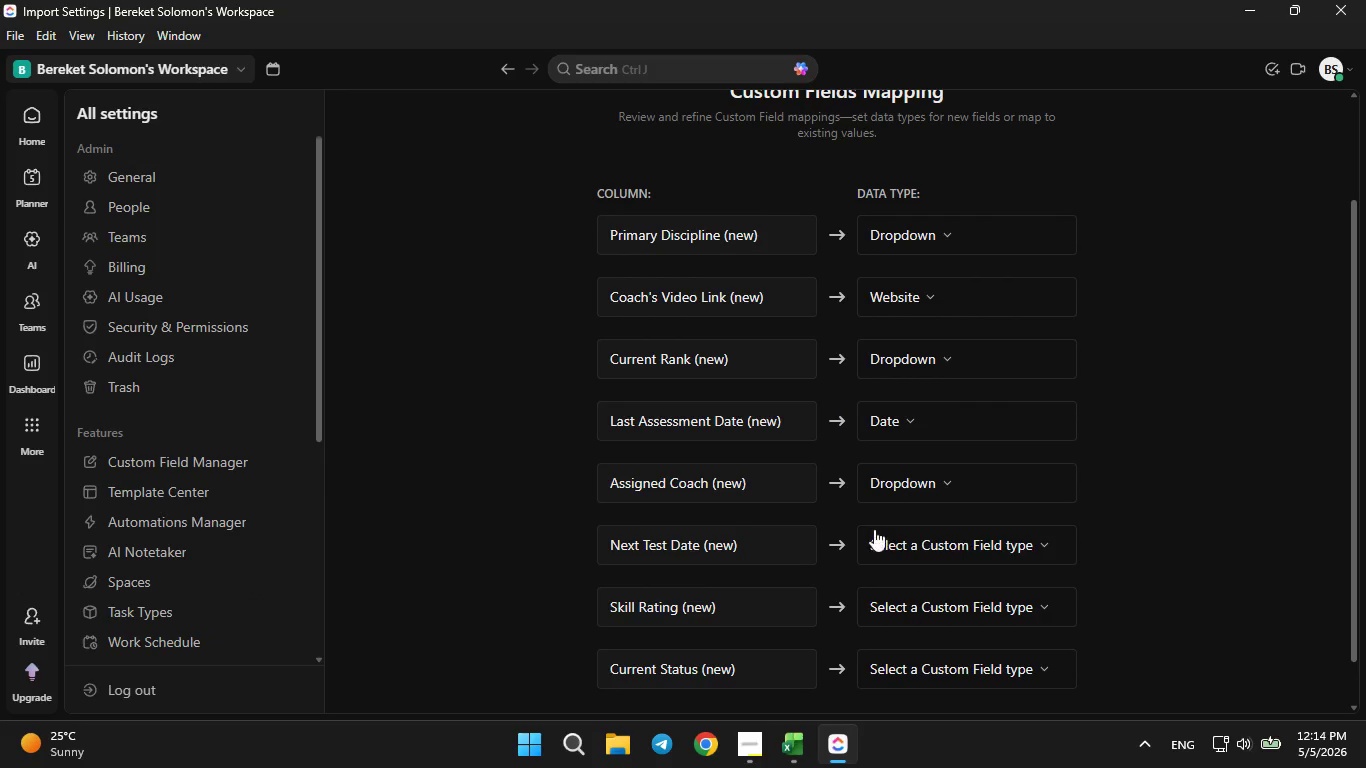 
left_click([898, 542])
 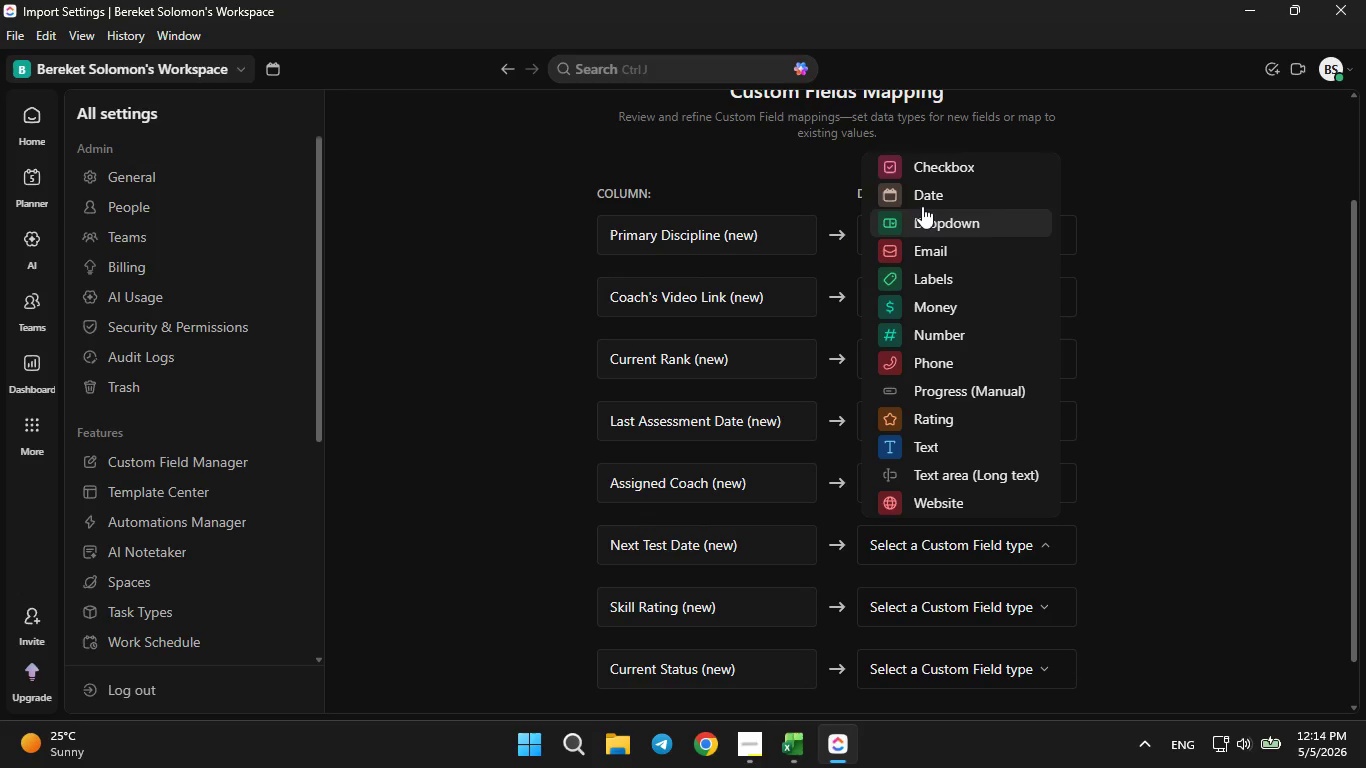 
left_click([922, 199])
 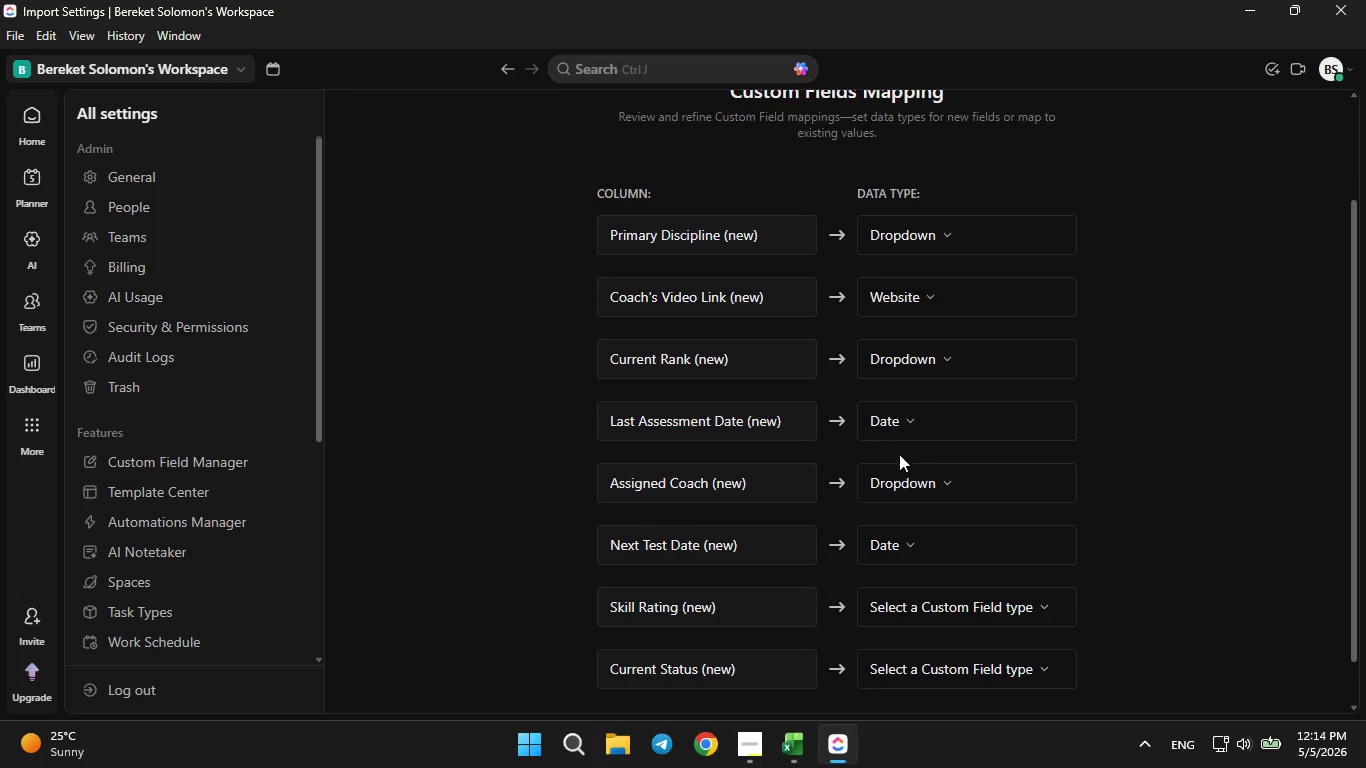 
scroll: coordinate [899, 459], scroll_direction: down, amount: 3.0
 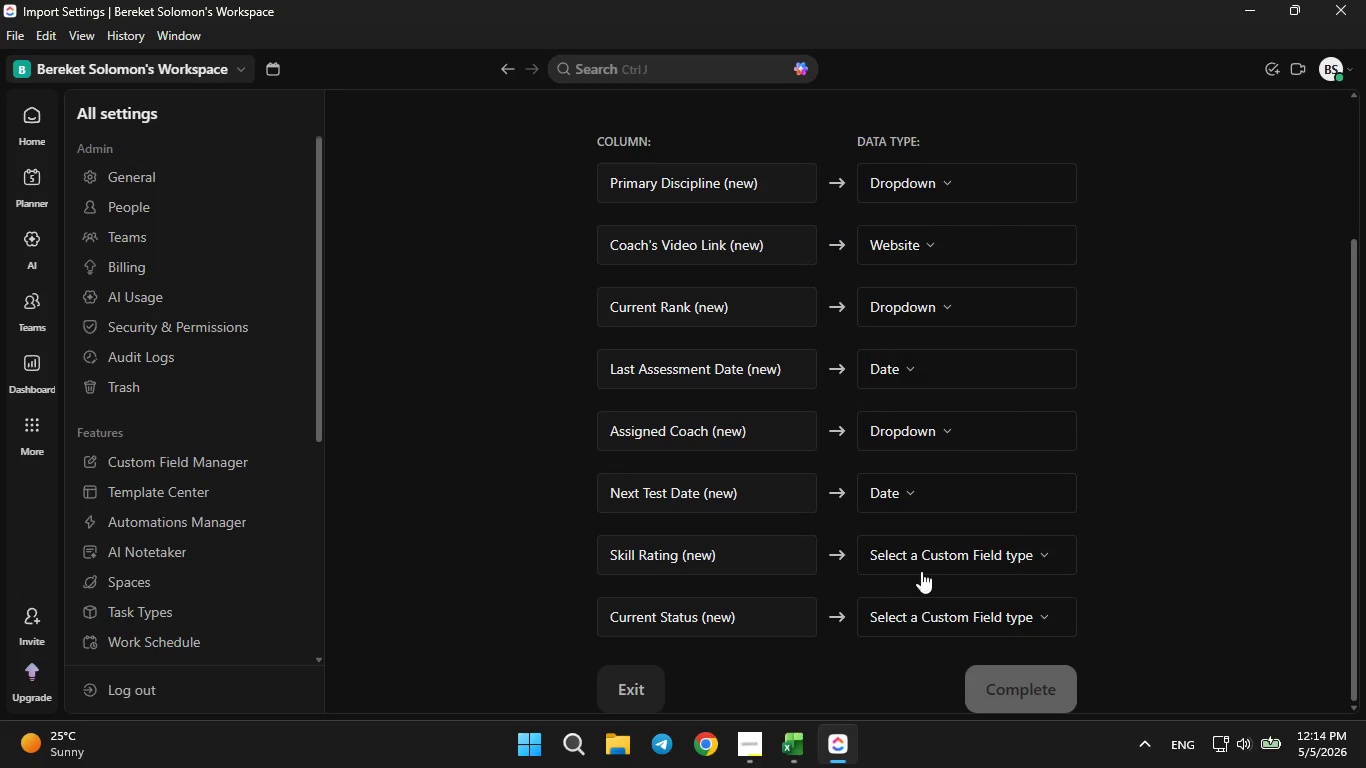 
left_click([926, 565])
 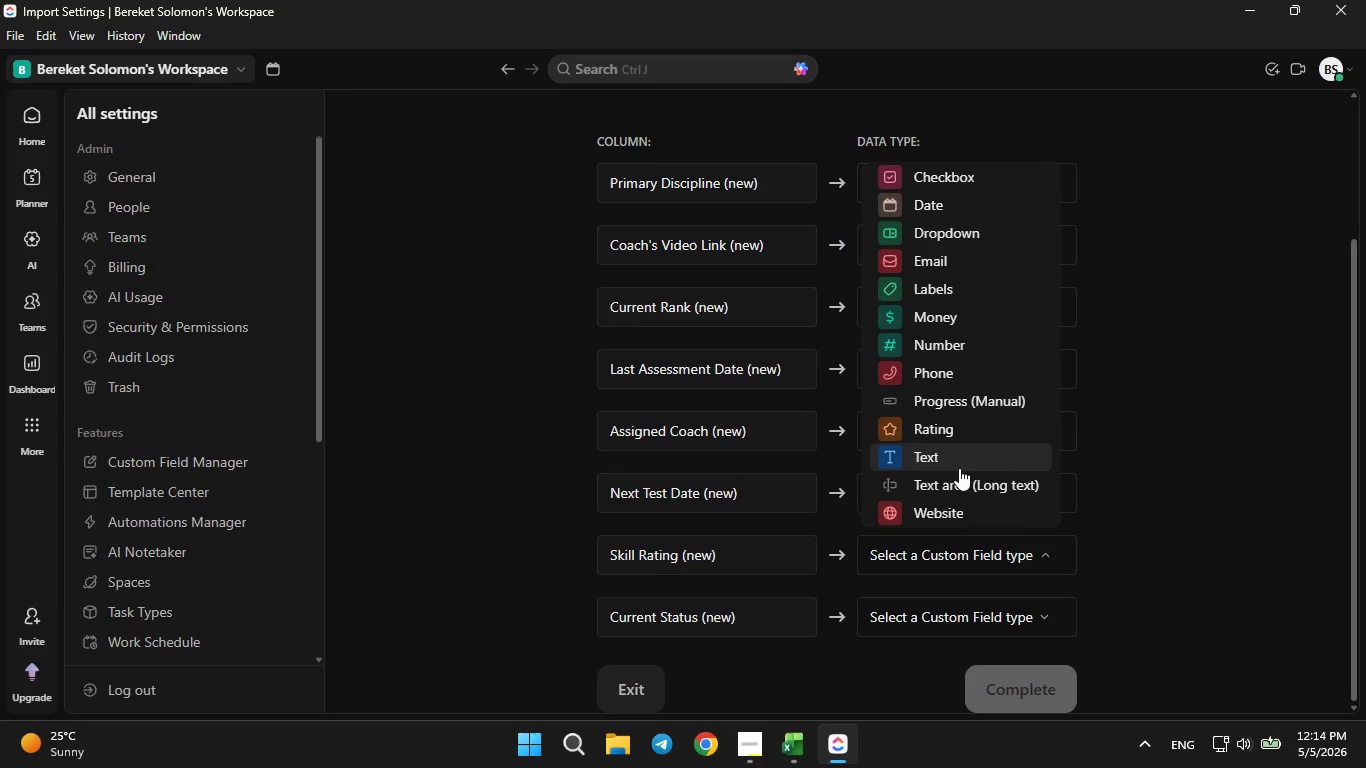 
left_click([943, 432])
 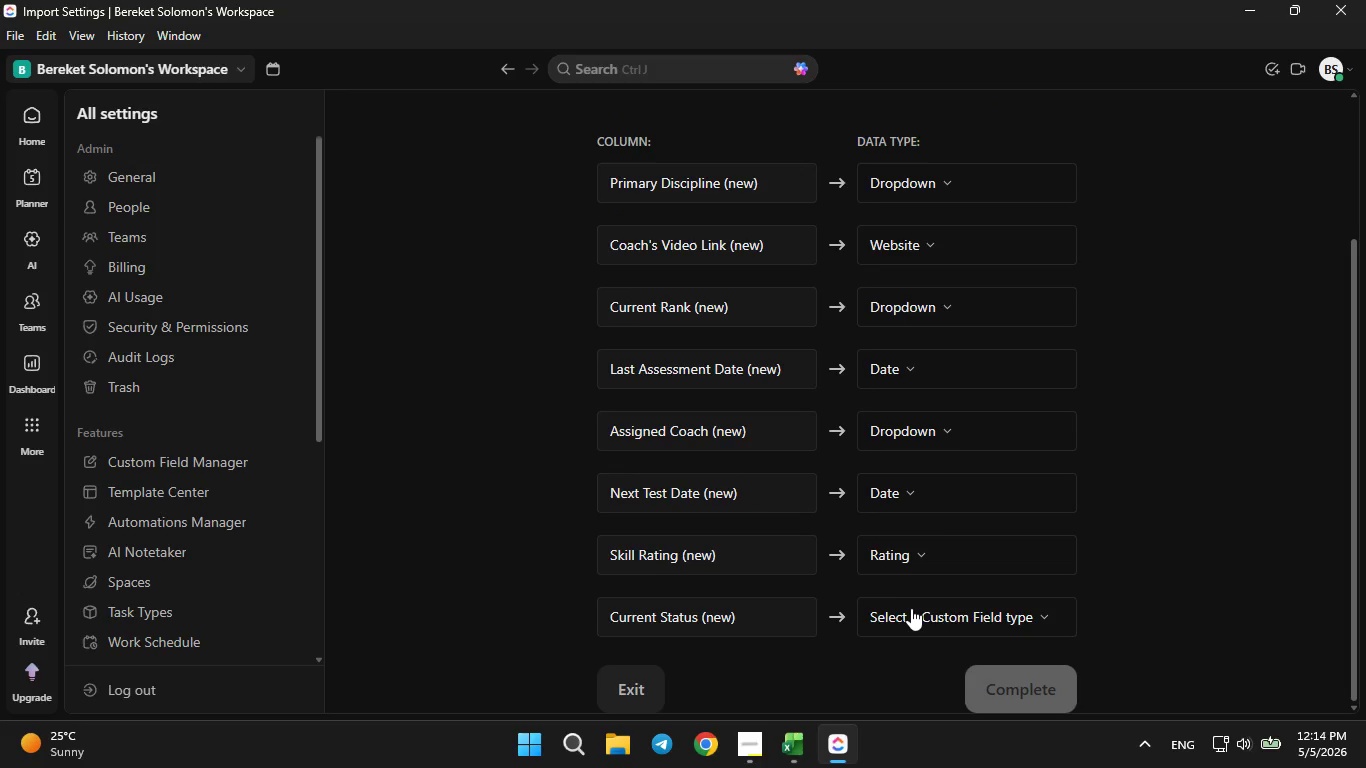 
left_click([916, 618])
 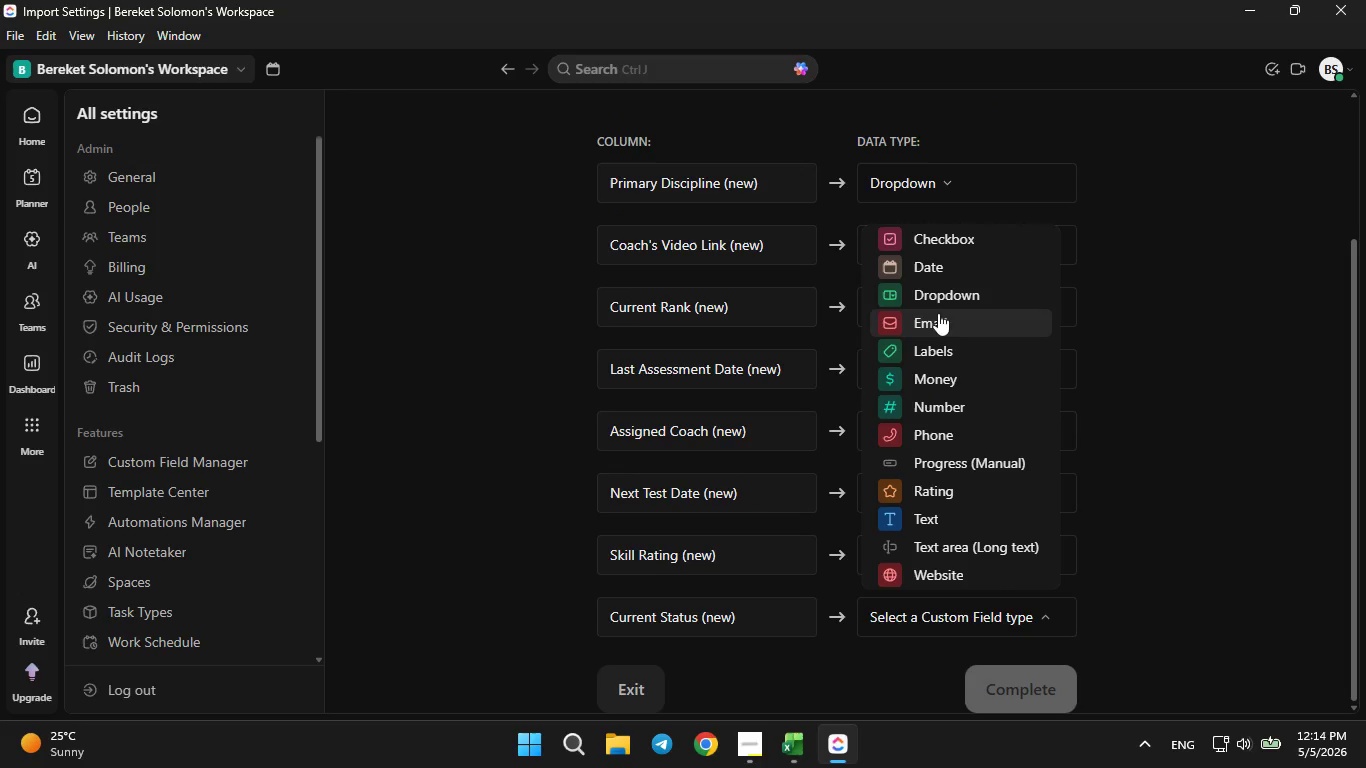 
left_click([938, 304])
 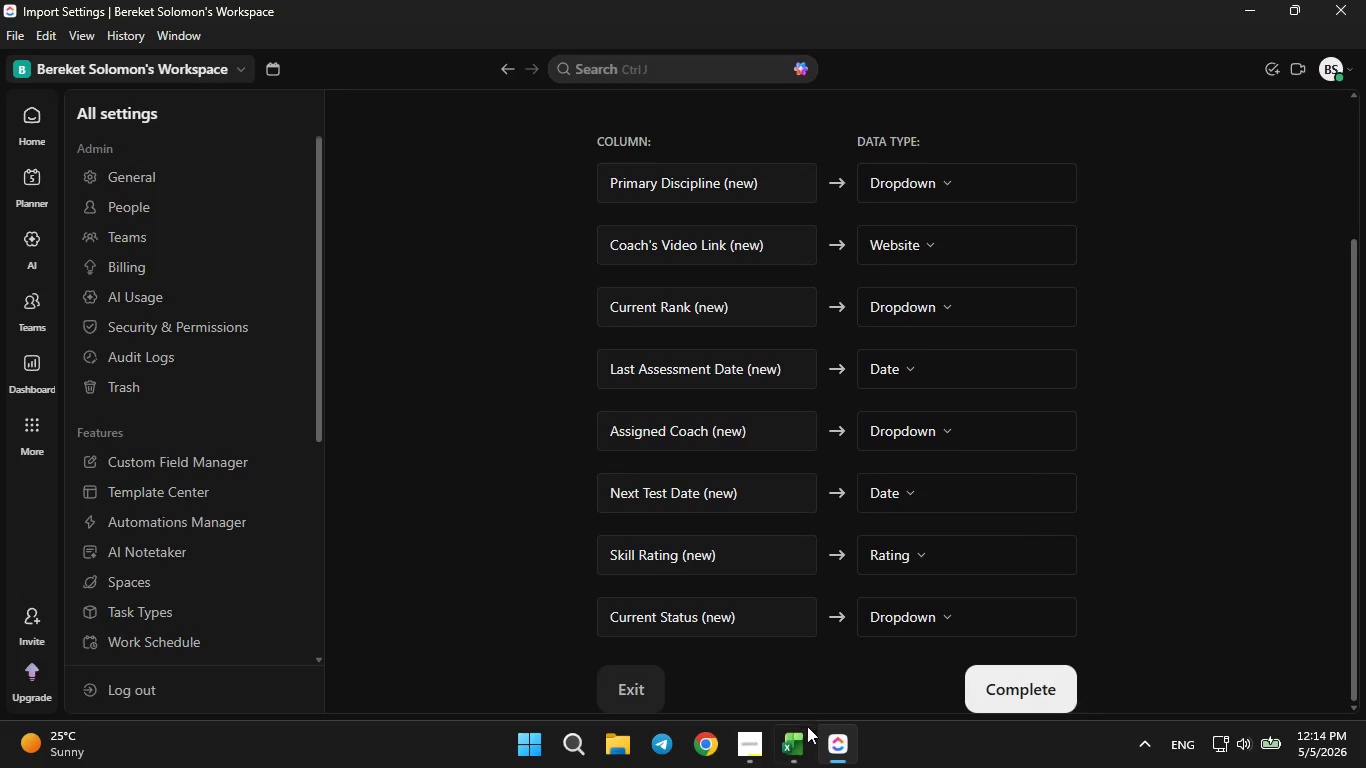 
left_click([798, 759])
 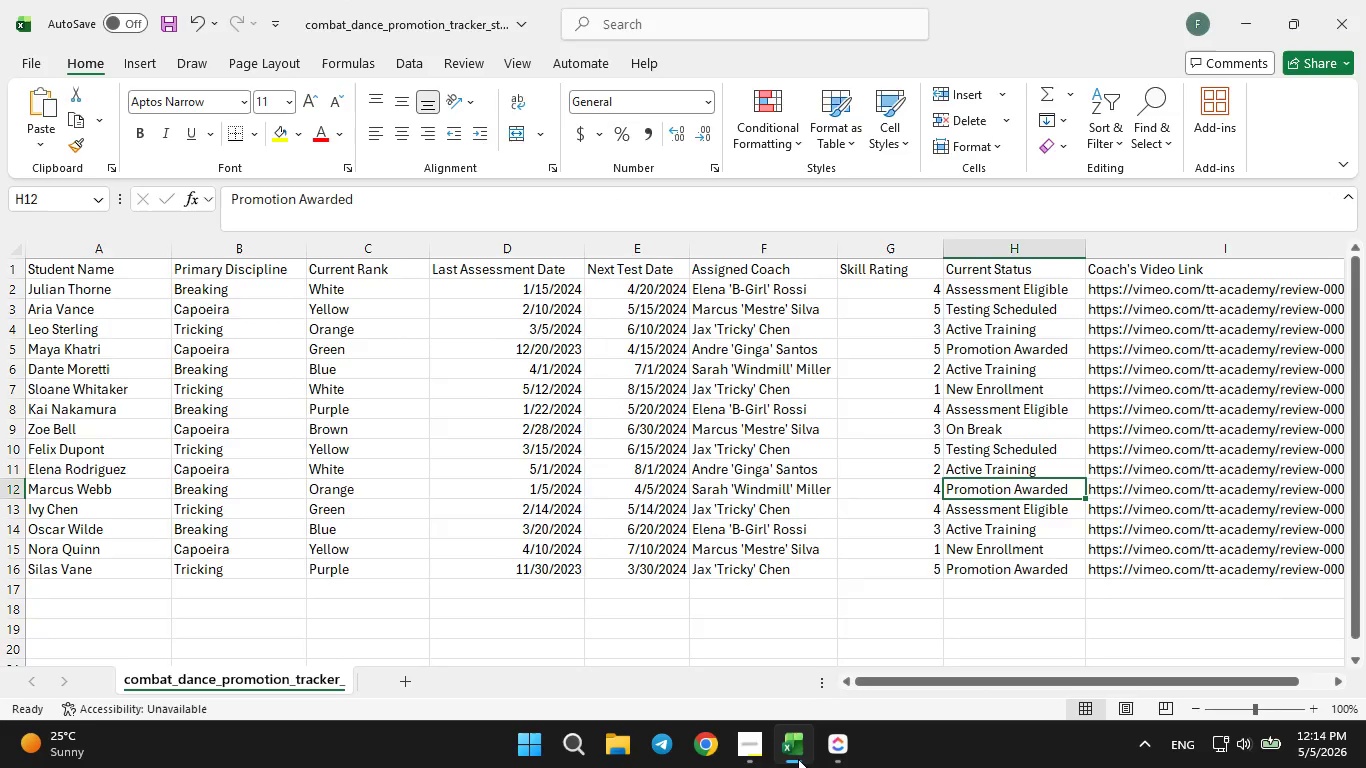 
left_click([798, 759])
 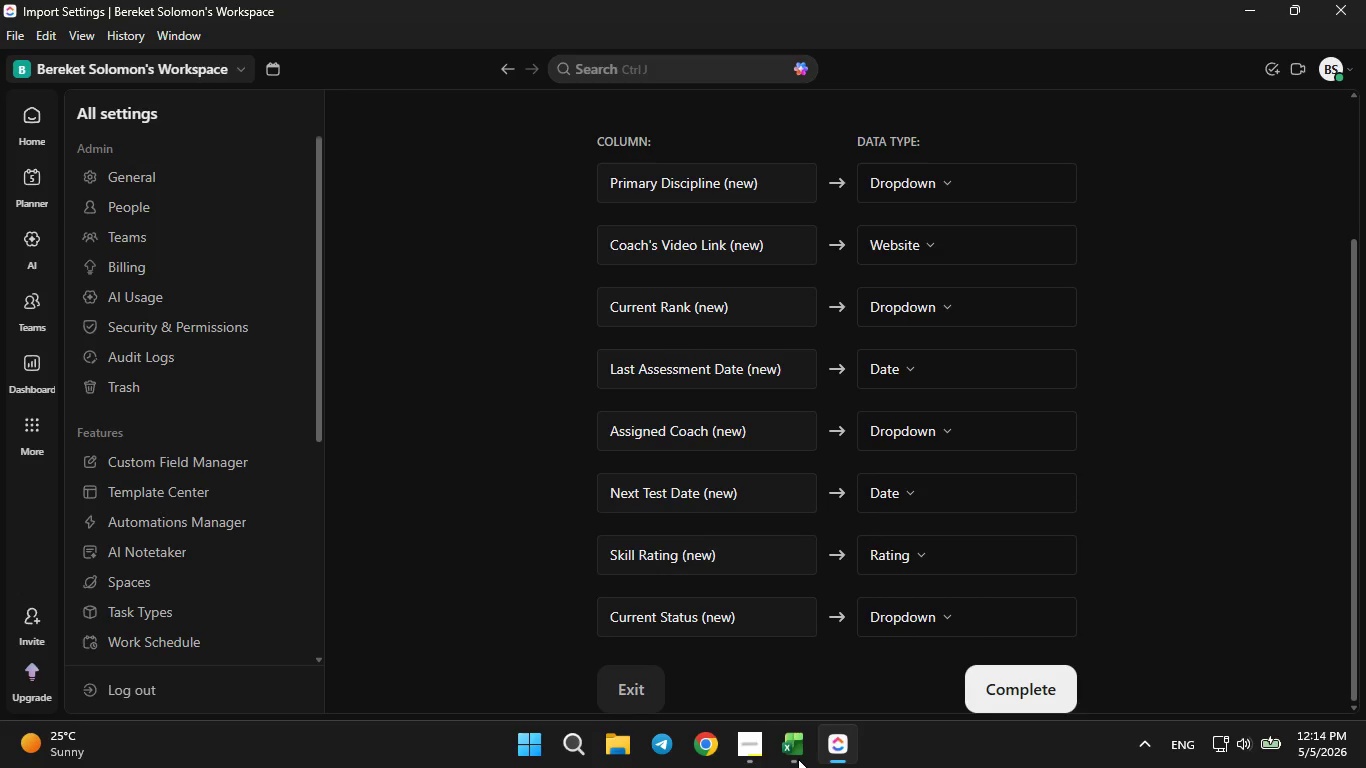 
left_click([798, 759])
 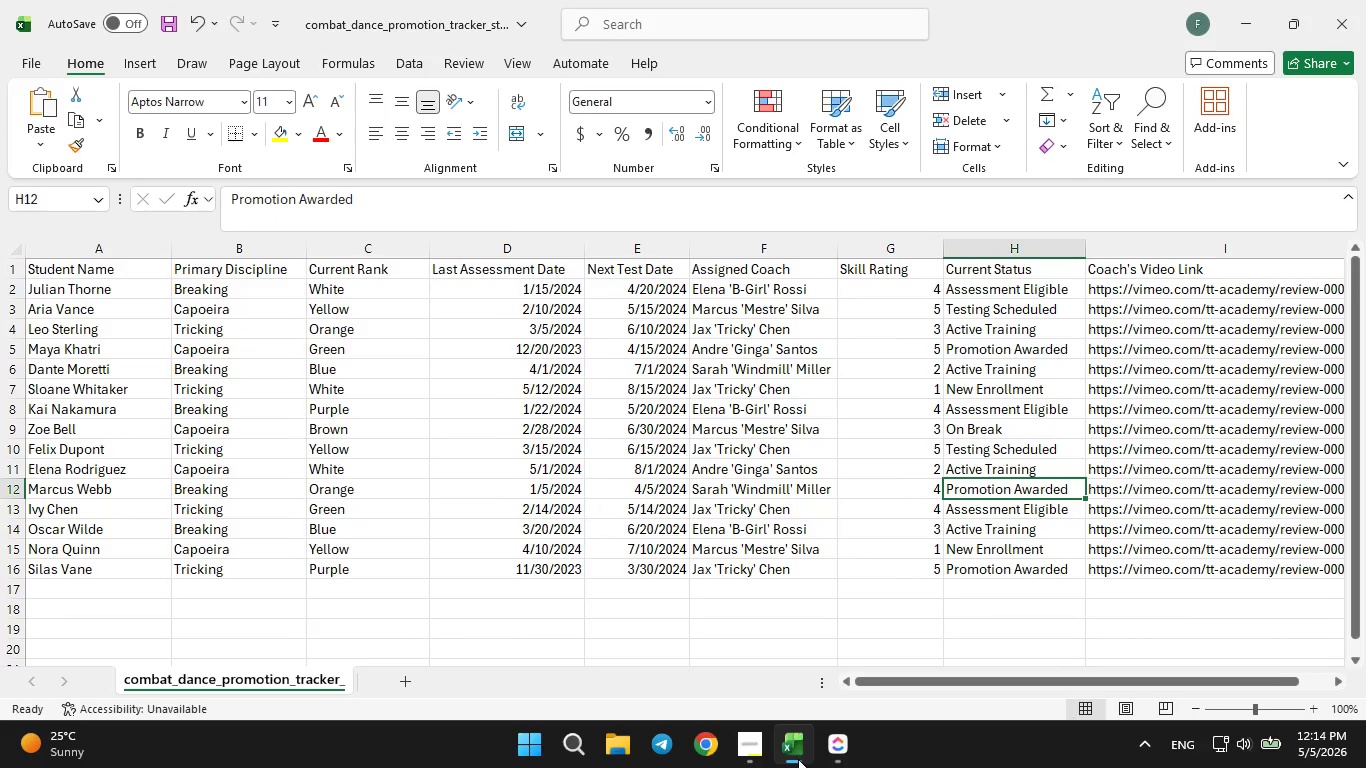 
left_click([798, 759])
 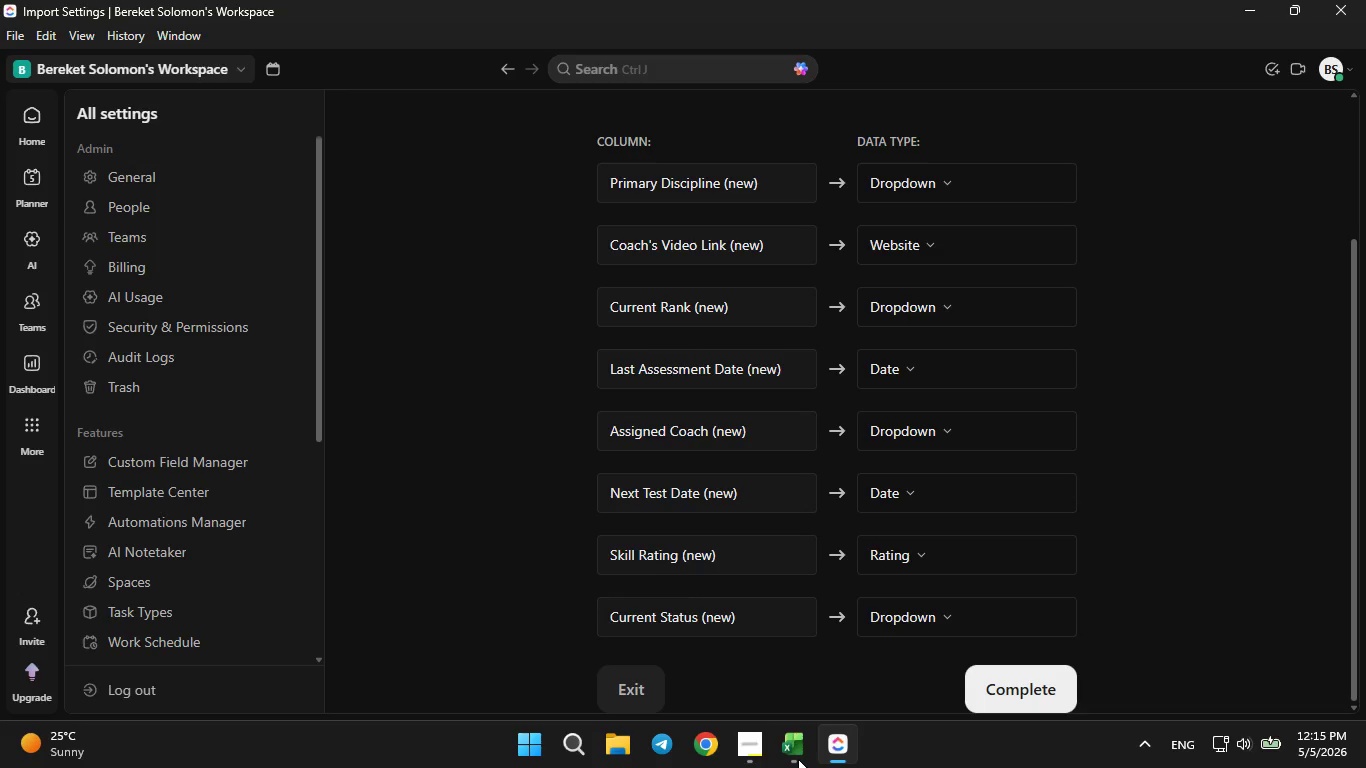 
left_click([798, 759])
 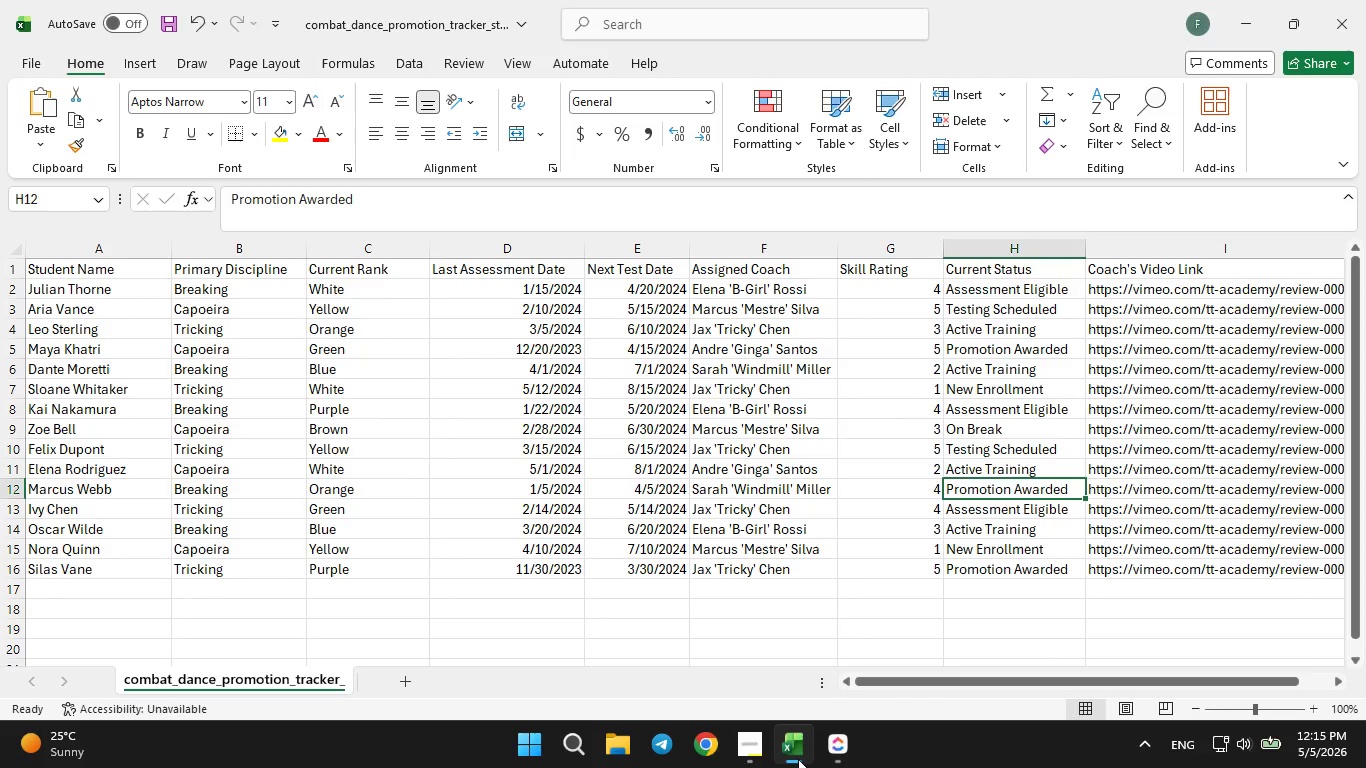 
left_click([798, 759])
 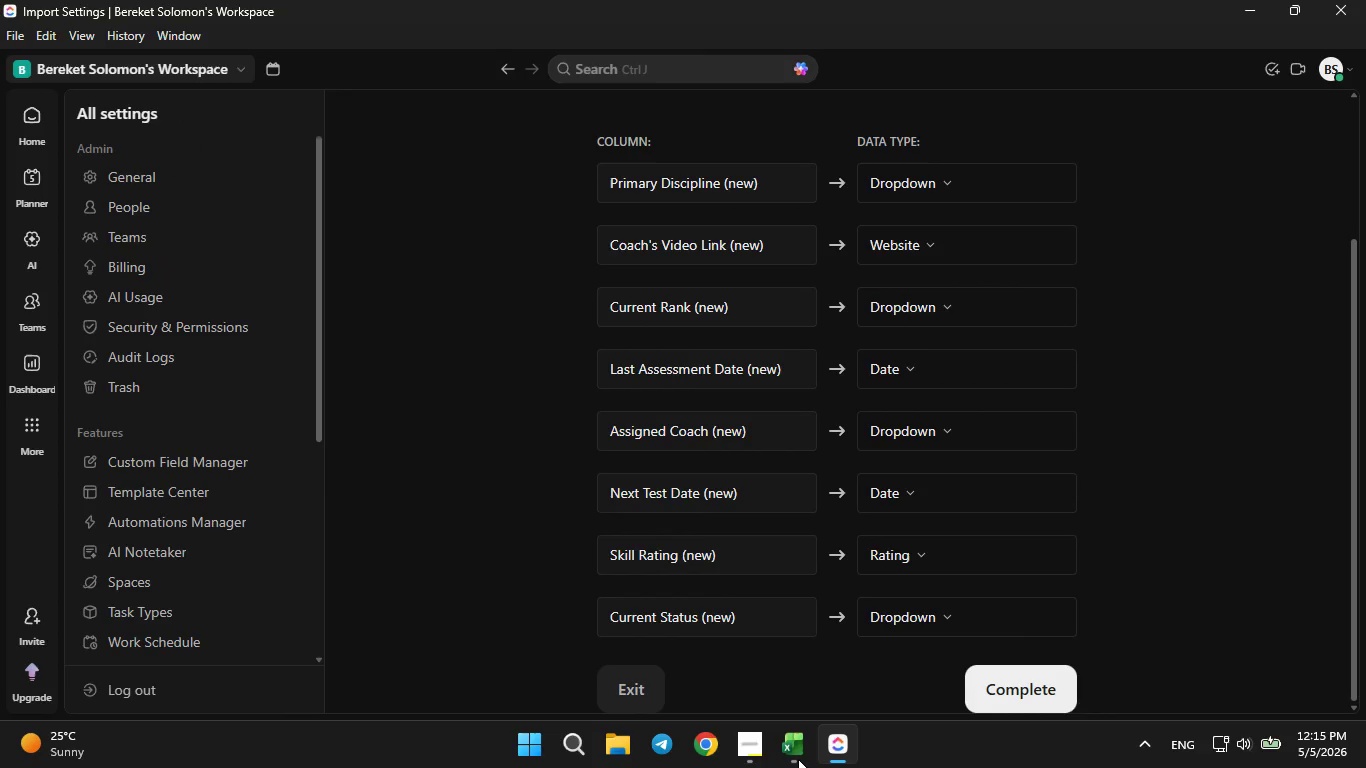 
left_click([798, 759])
 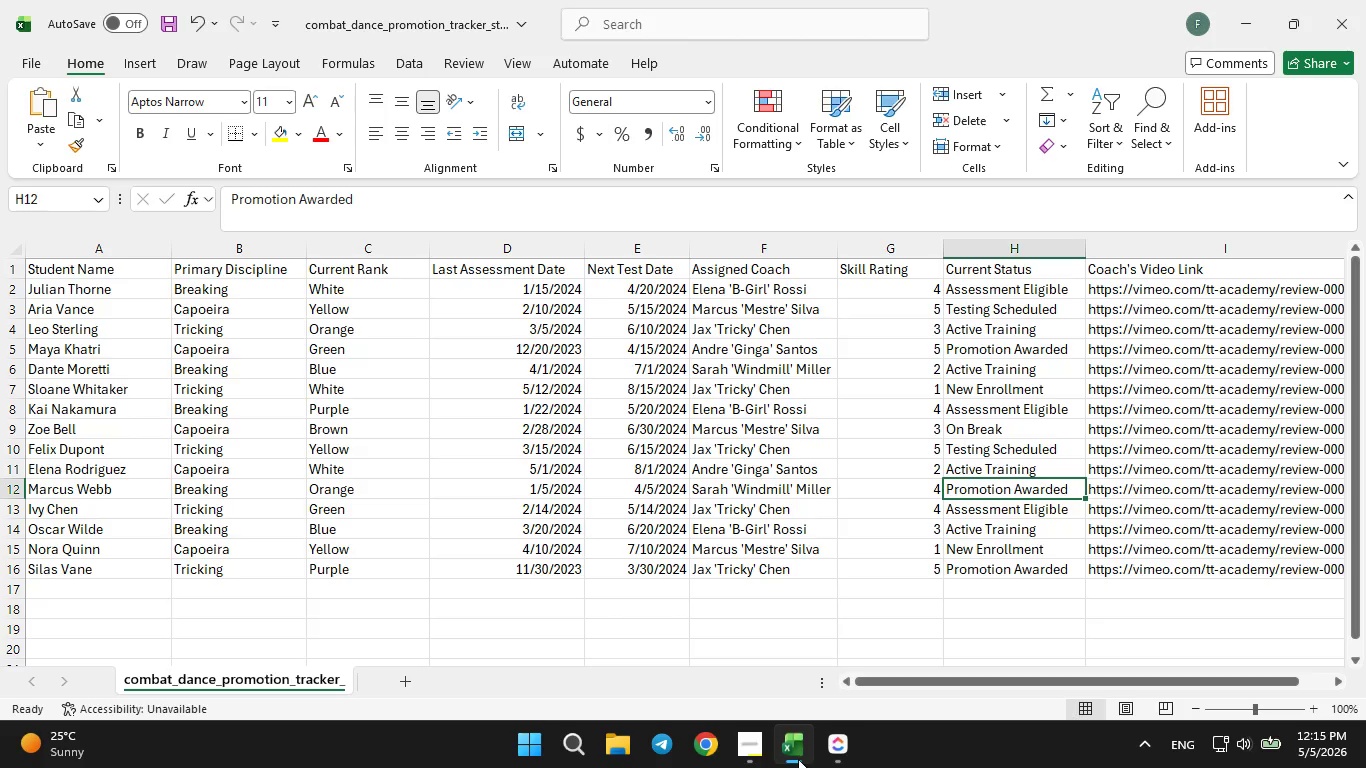 
left_click([798, 759])
 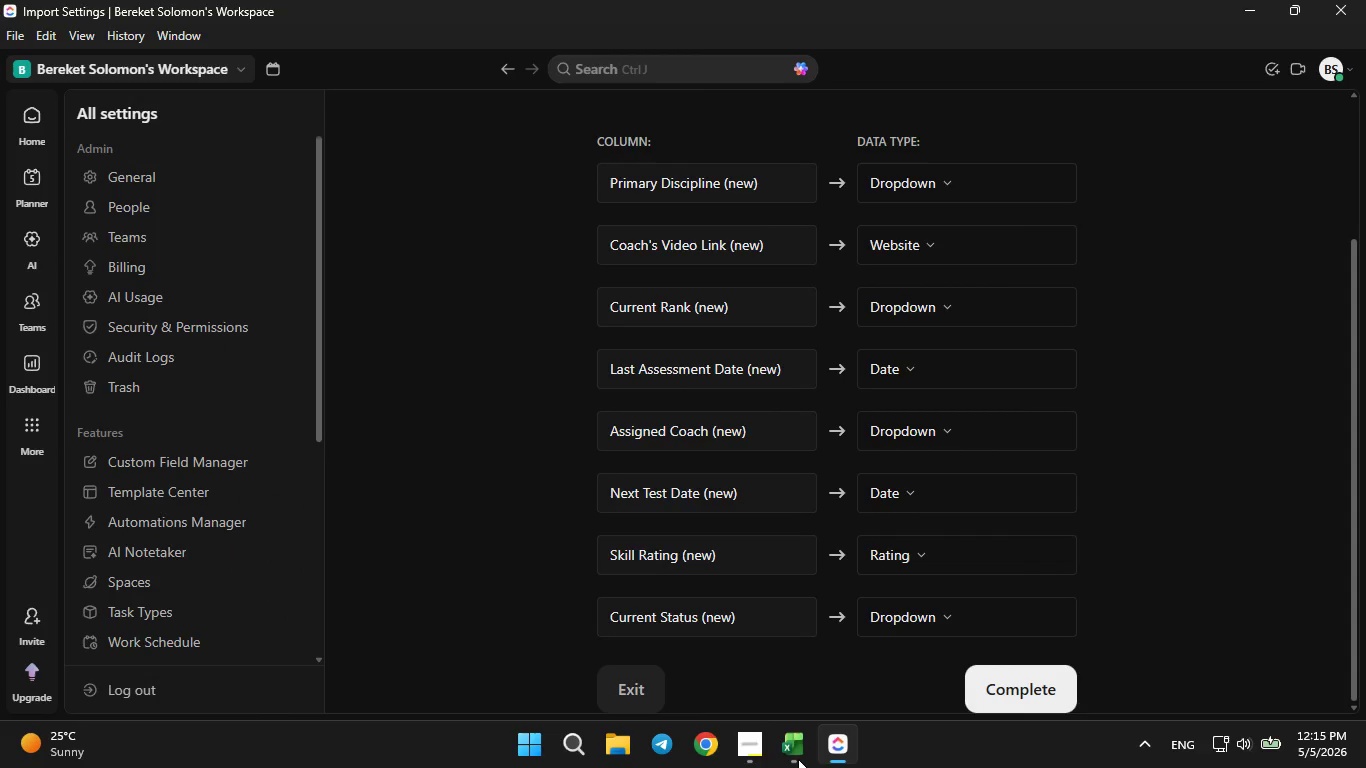 
left_click([798, 759])
 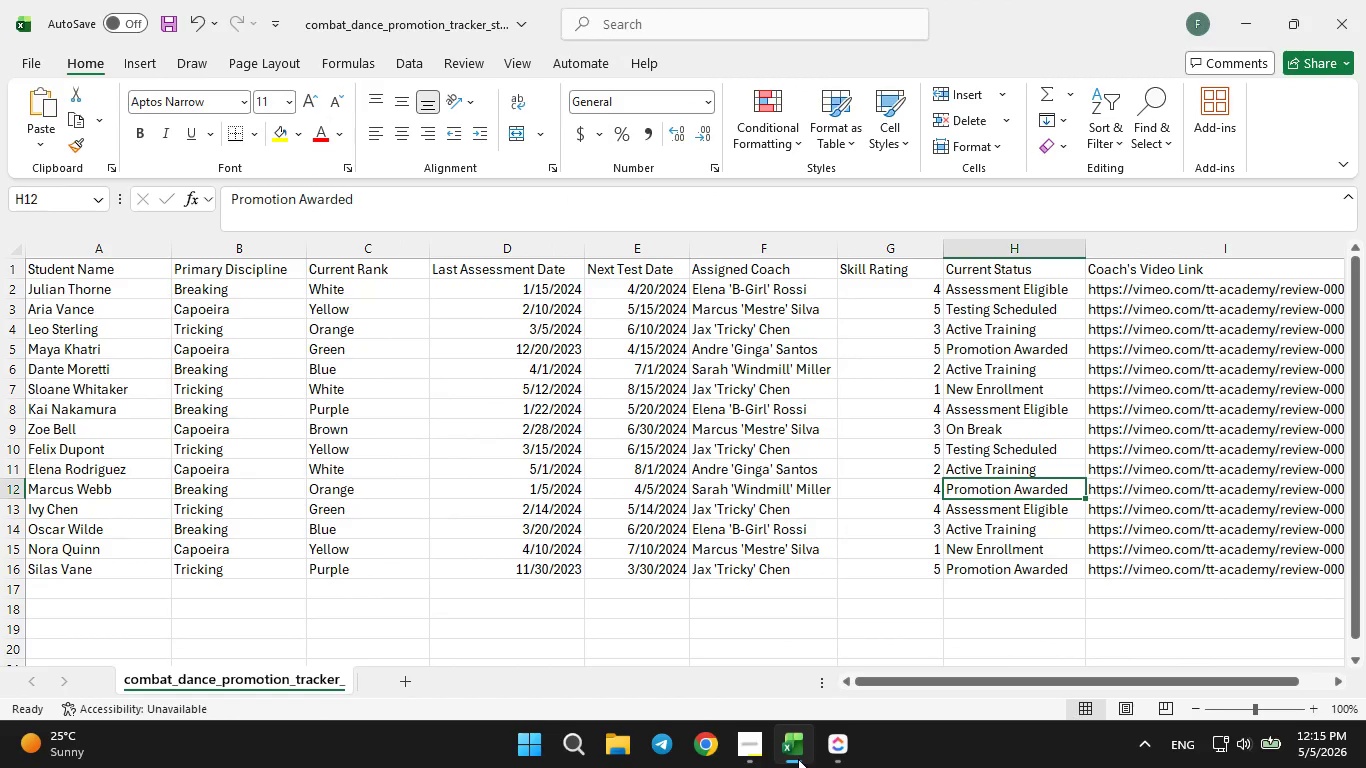 
left_click([798, 759])
 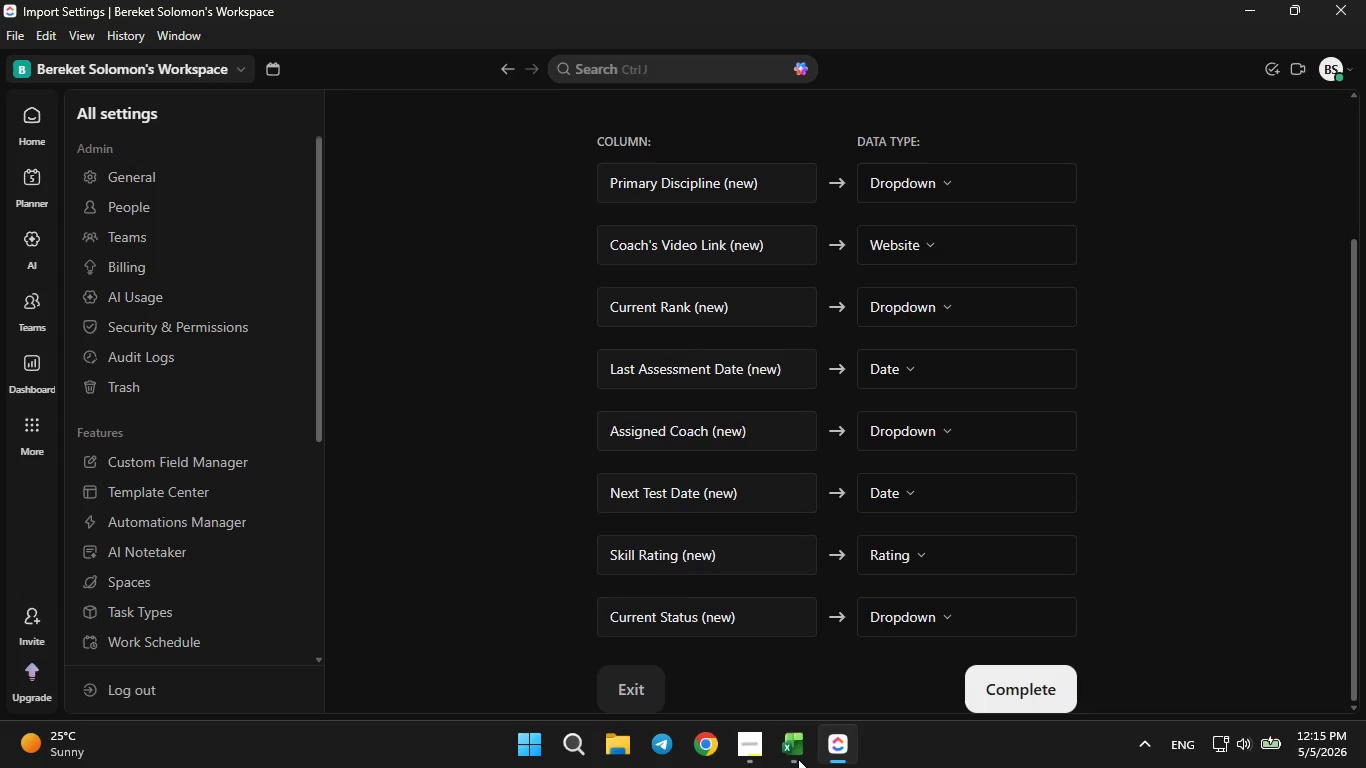 
left_click([798, 759])
 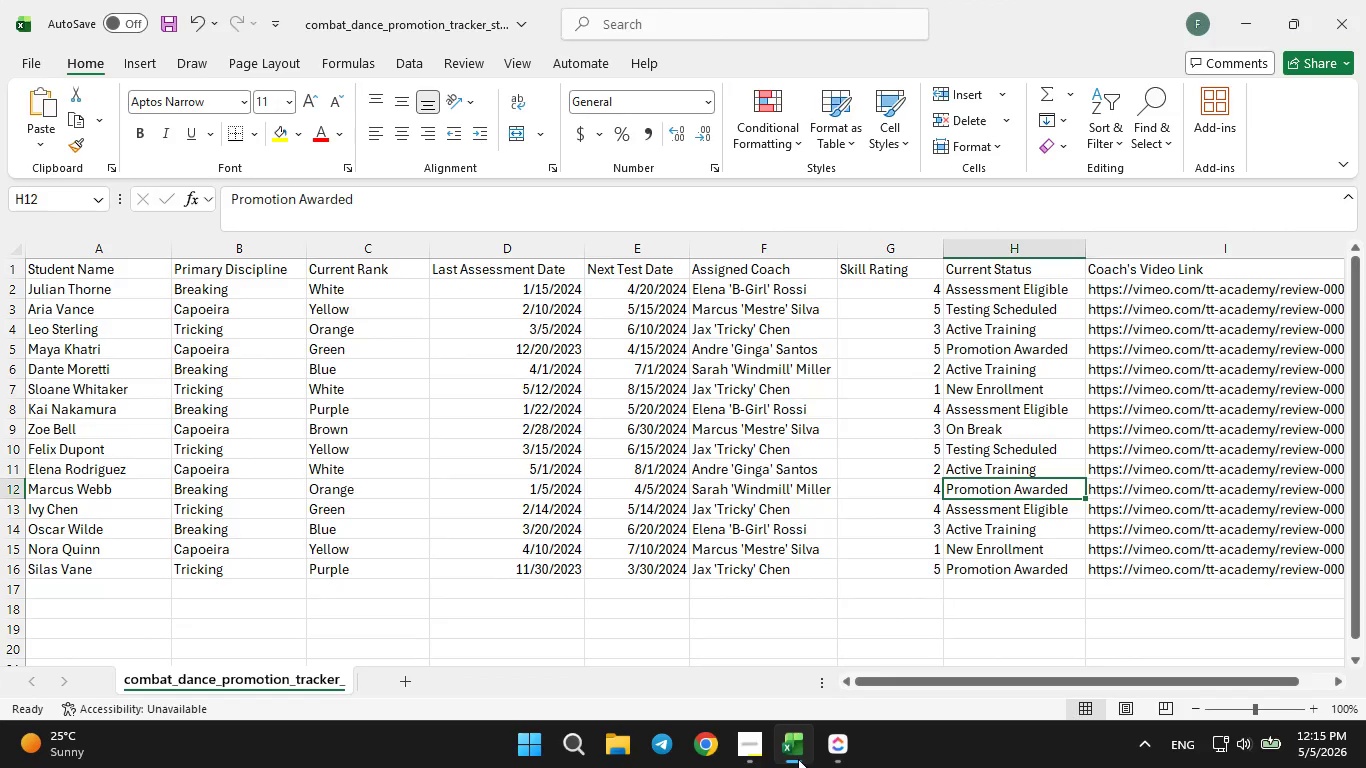 
left_click([798, 759])
 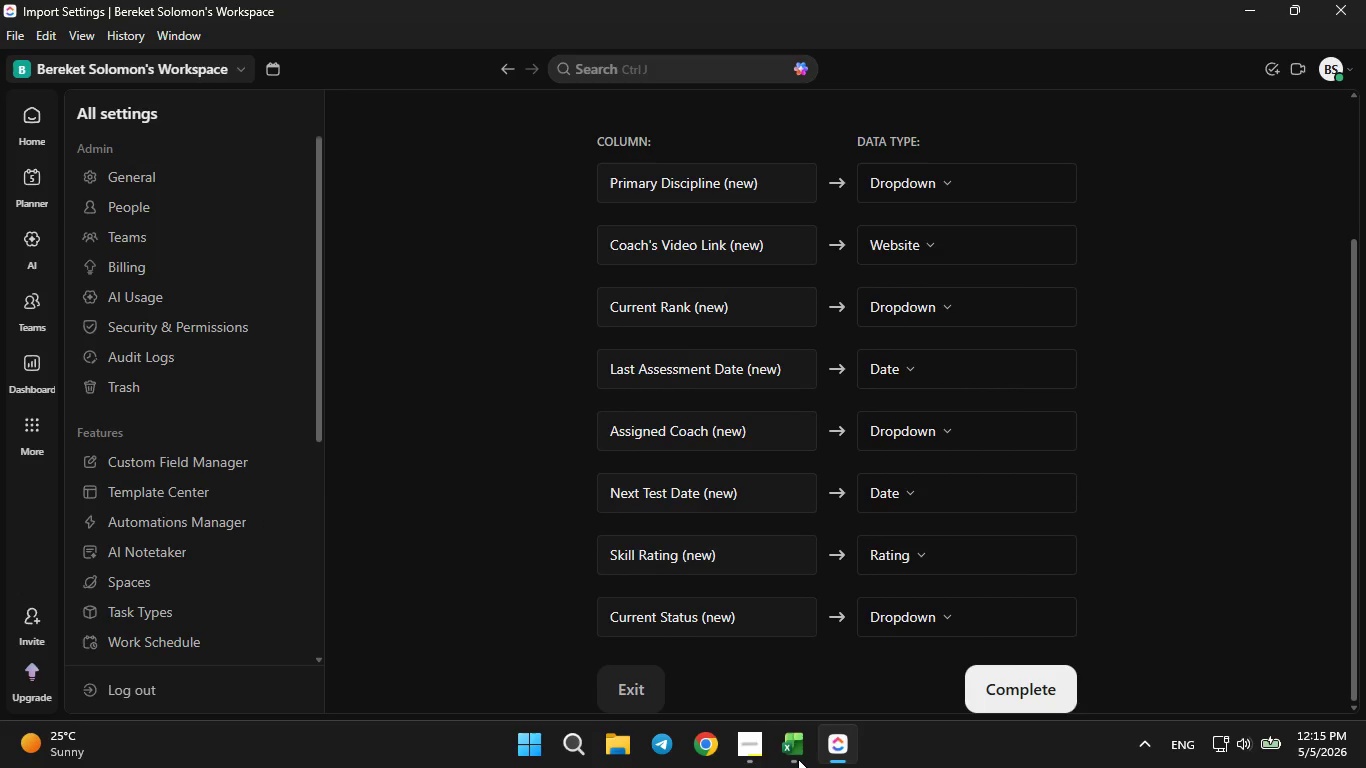 
left_click([798, 759])
 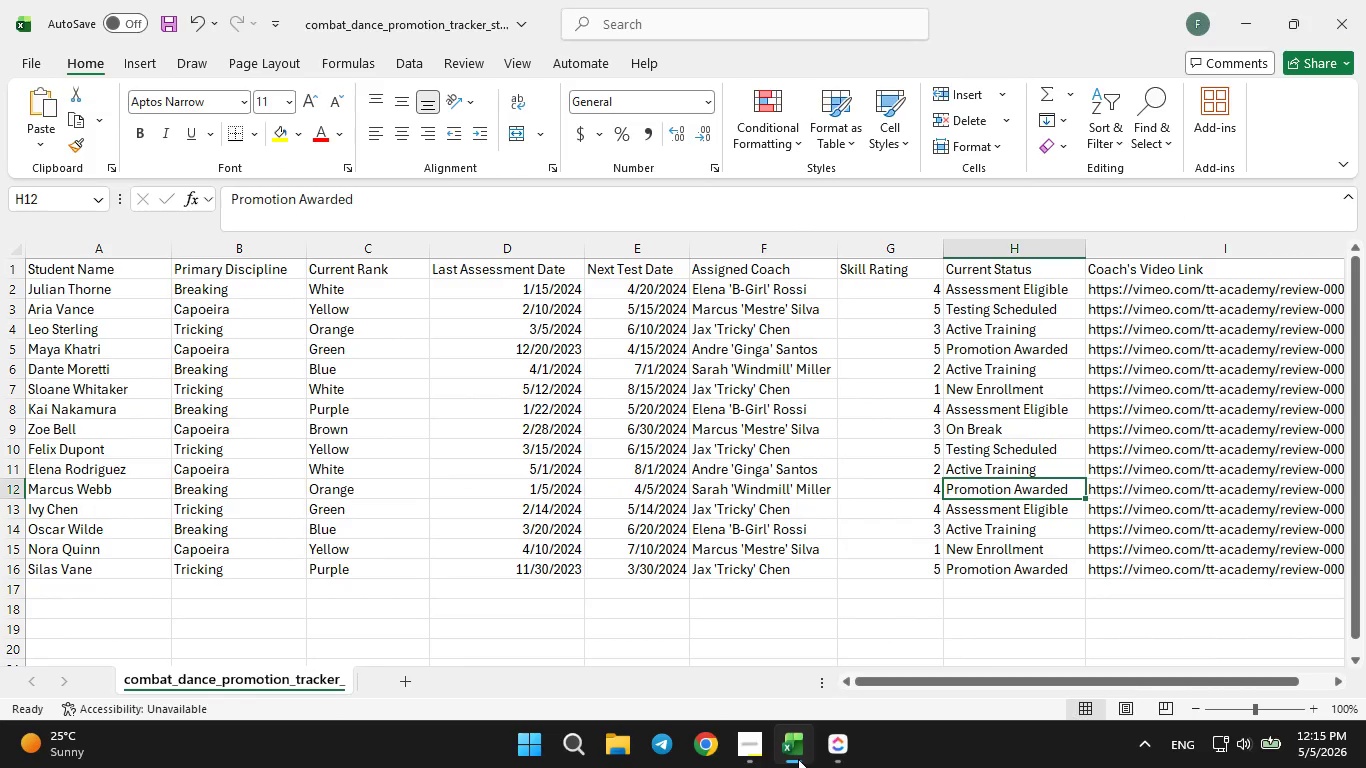 
left_click([798, 759])
 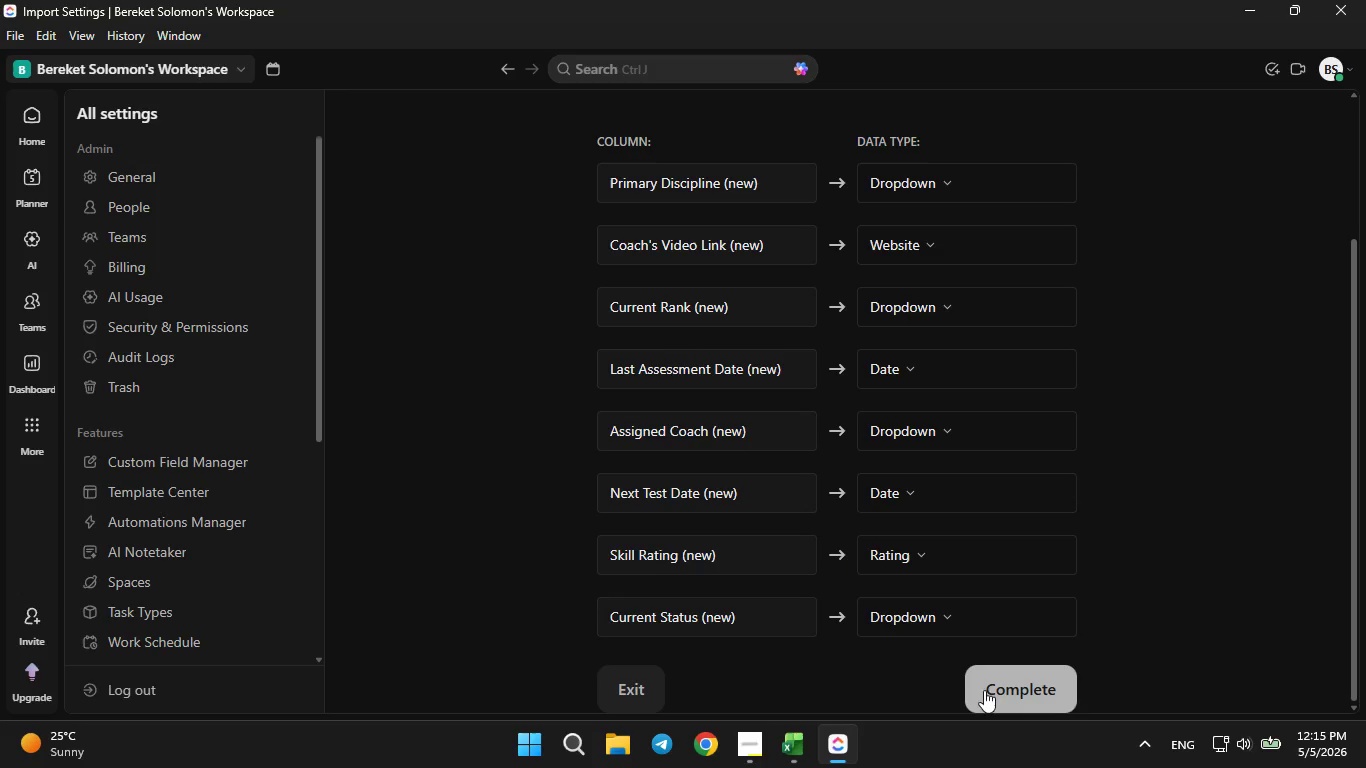 
left_click([990, 688])
 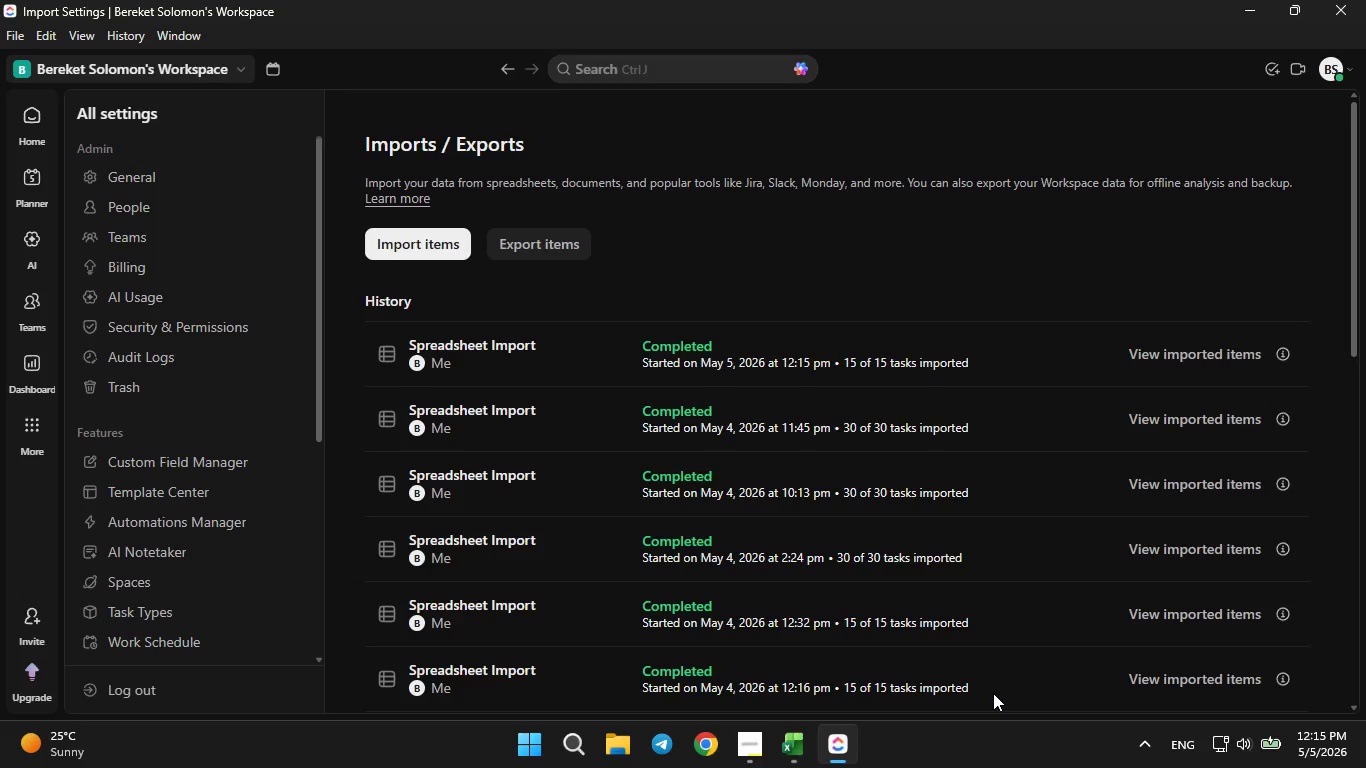 
wait(22.75)
 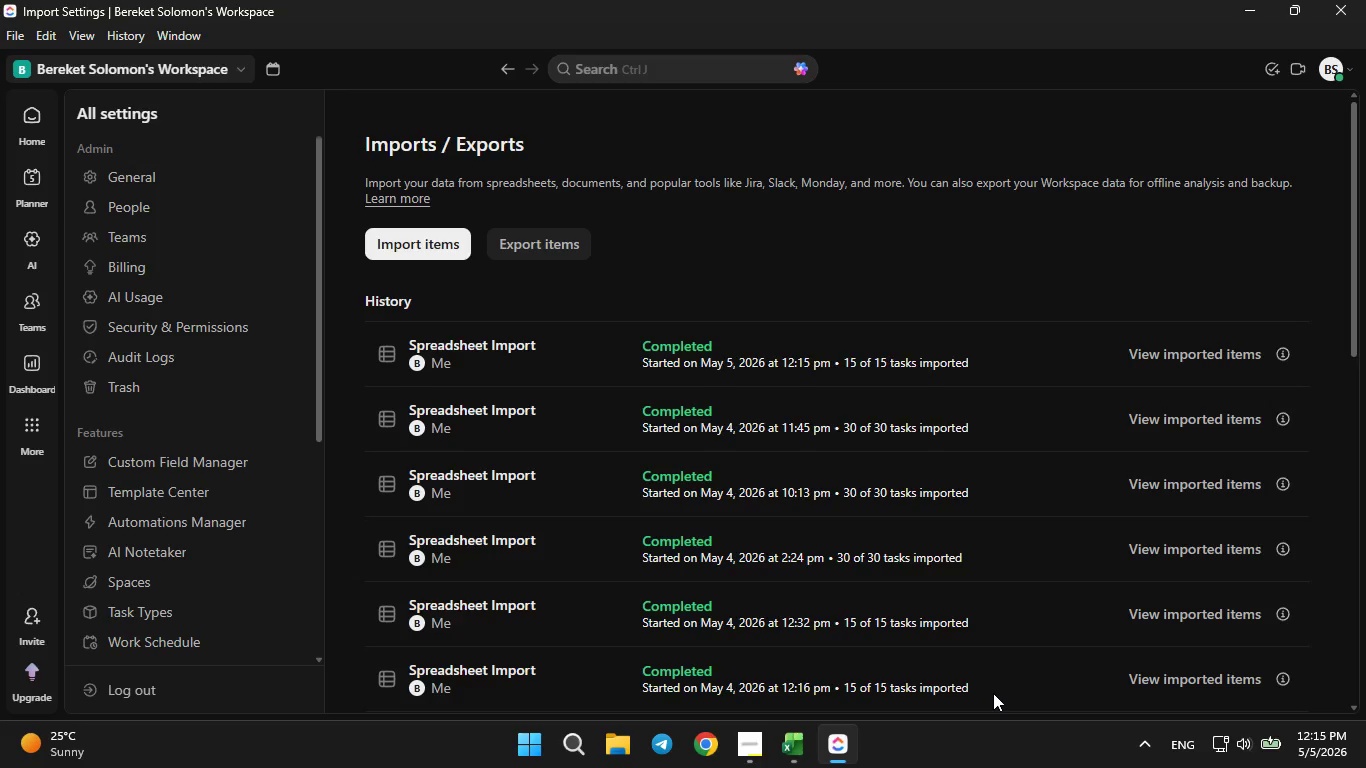 
mouse_move([57, 135])
 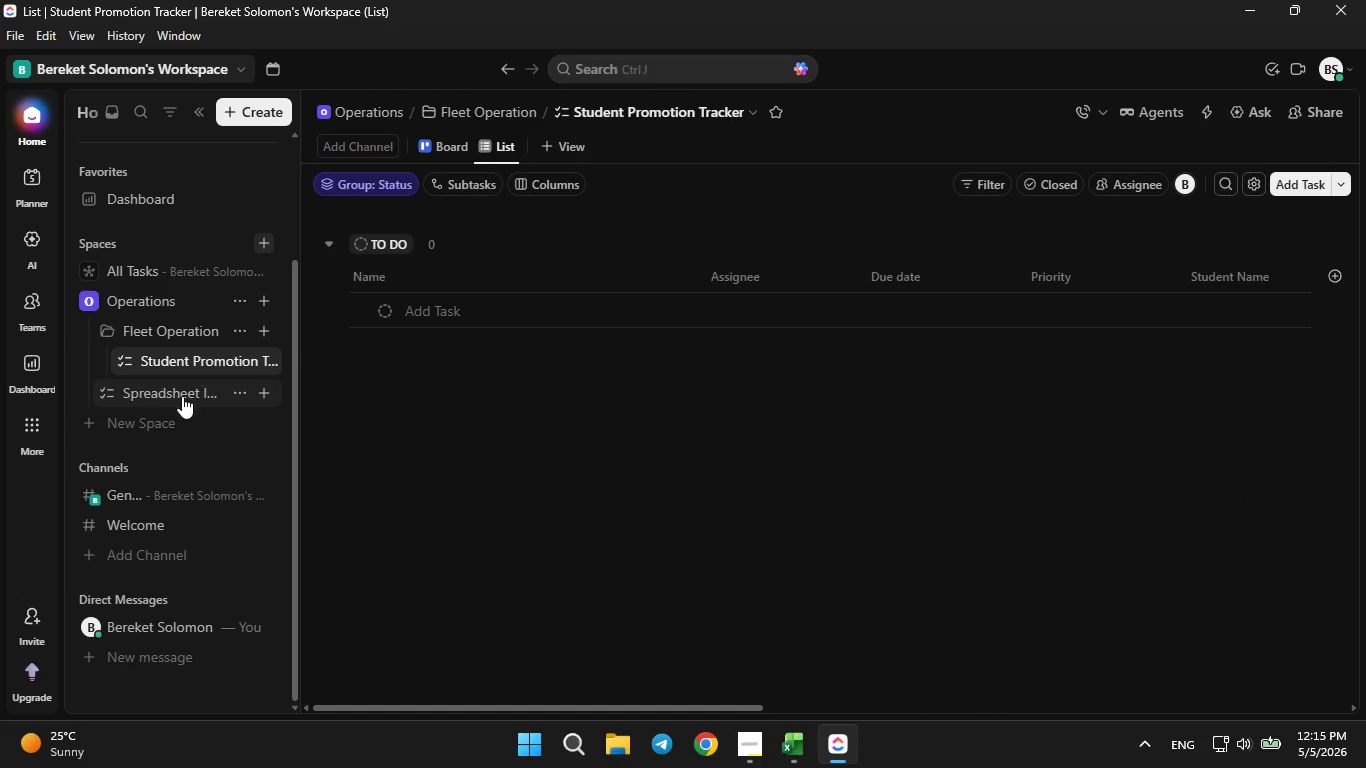 
left_click_drag(start_coordinate=[167, 394], to_coordinate=[179, 378])
 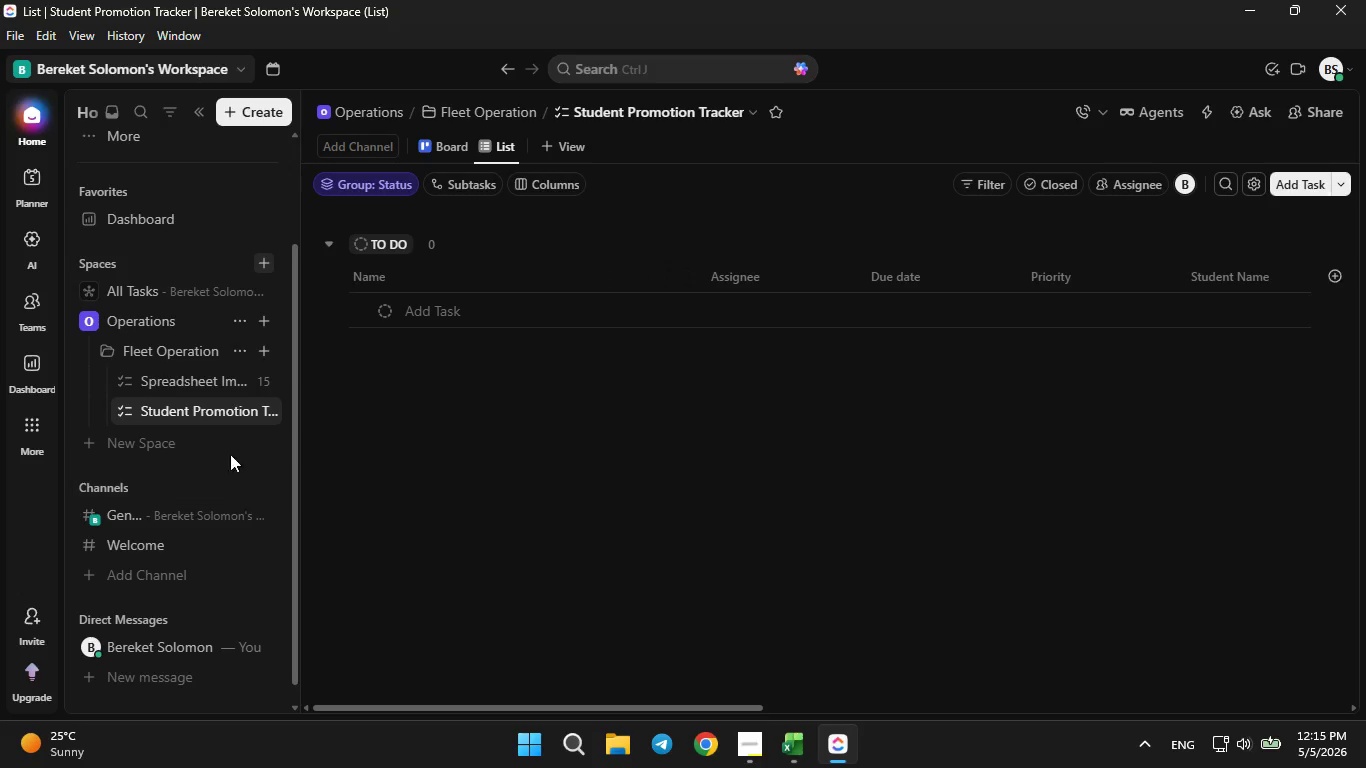 
left_click([242, 382])
 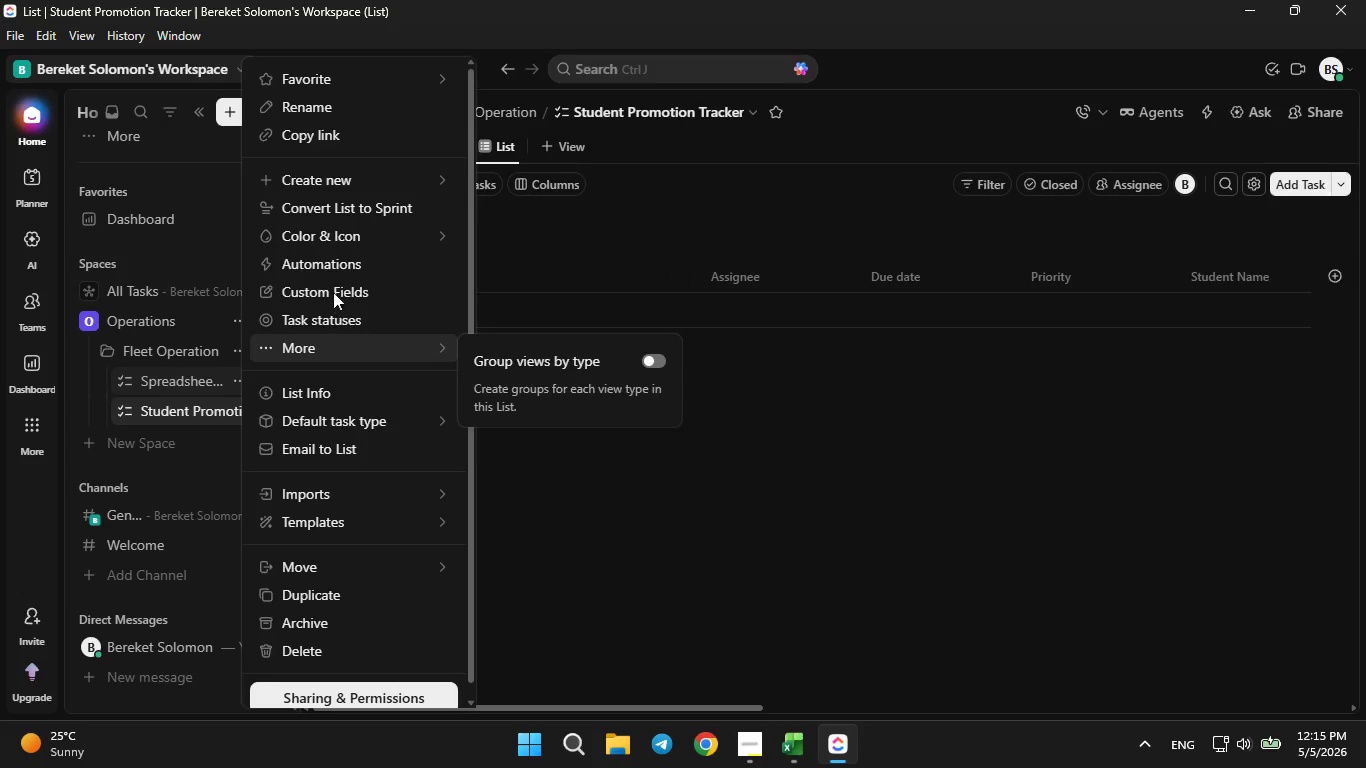 
left_click([333, 291])
 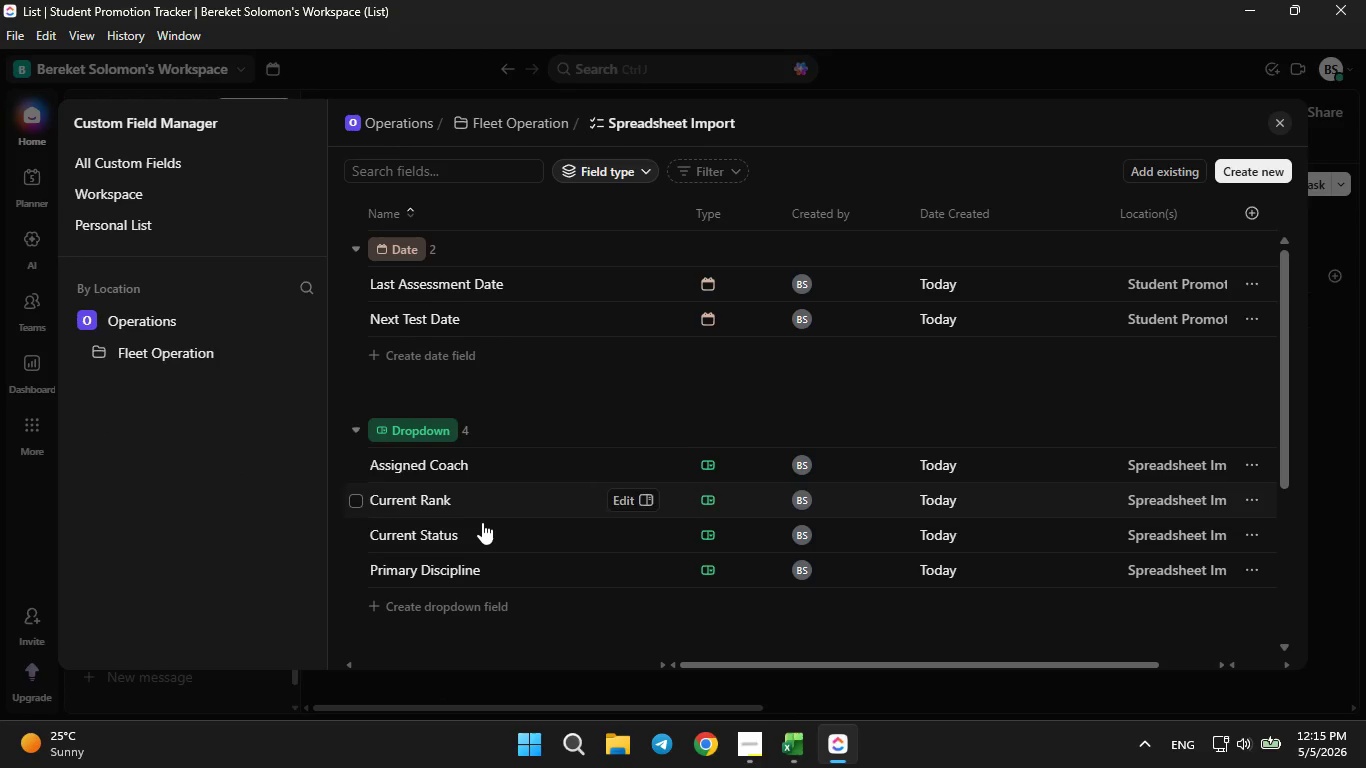 
left_click([619, 538])
 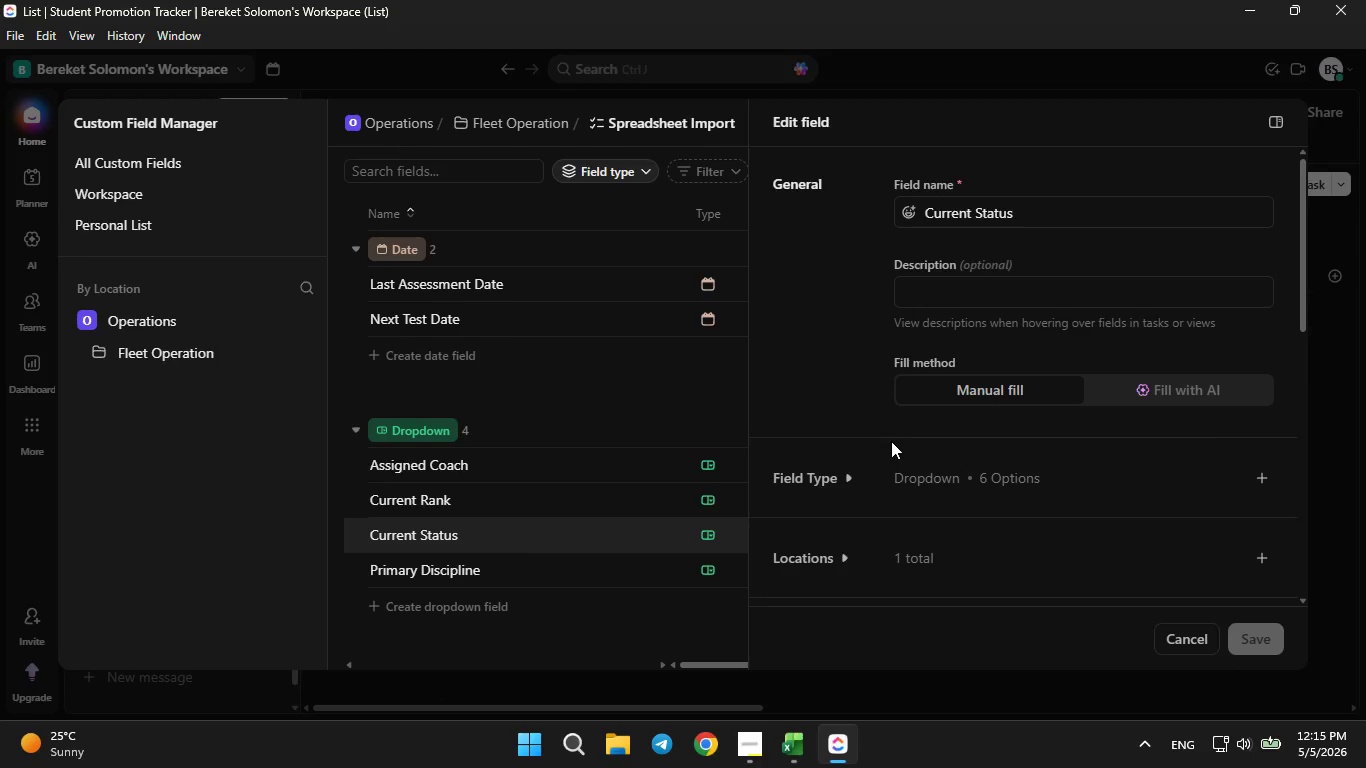 
left_click([823, 472])
 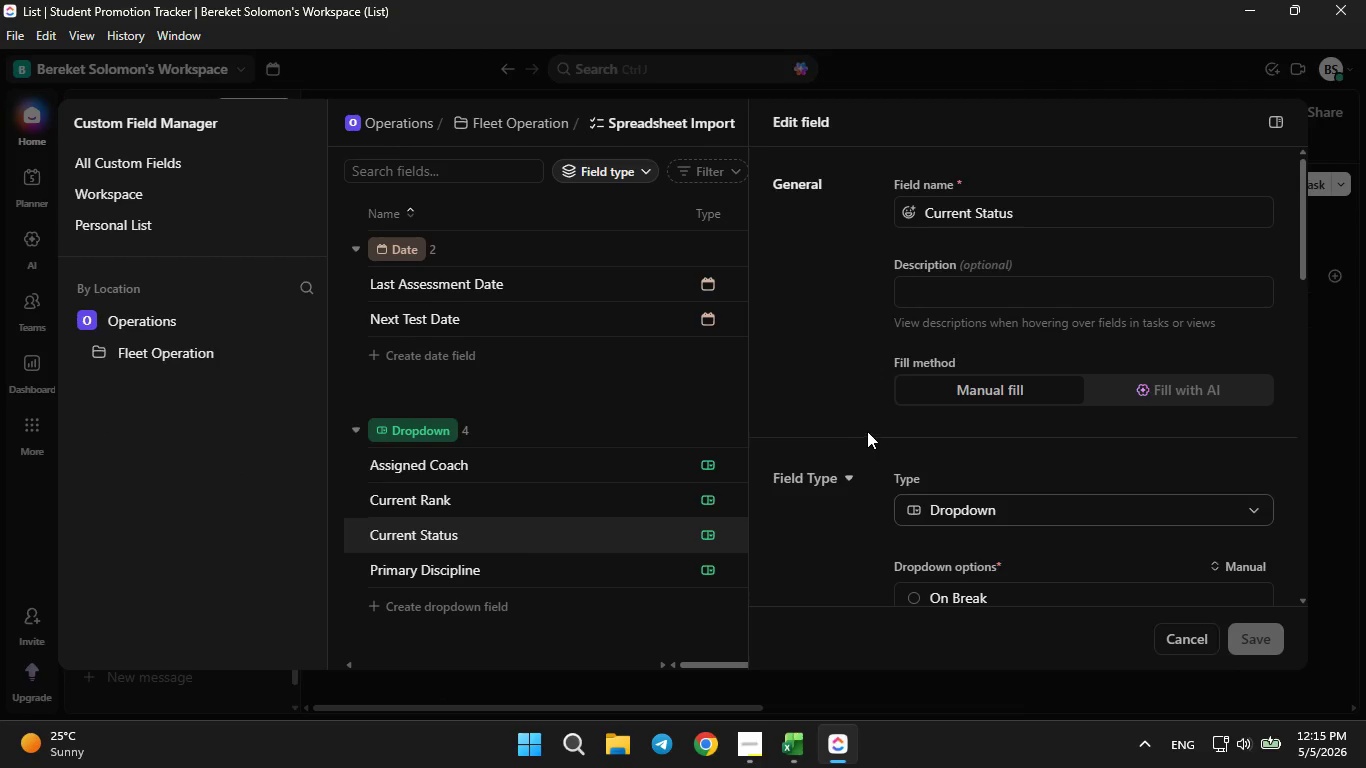 
scroll: coordinate [867, 431], scroll_direction: down, amount: 3.0
 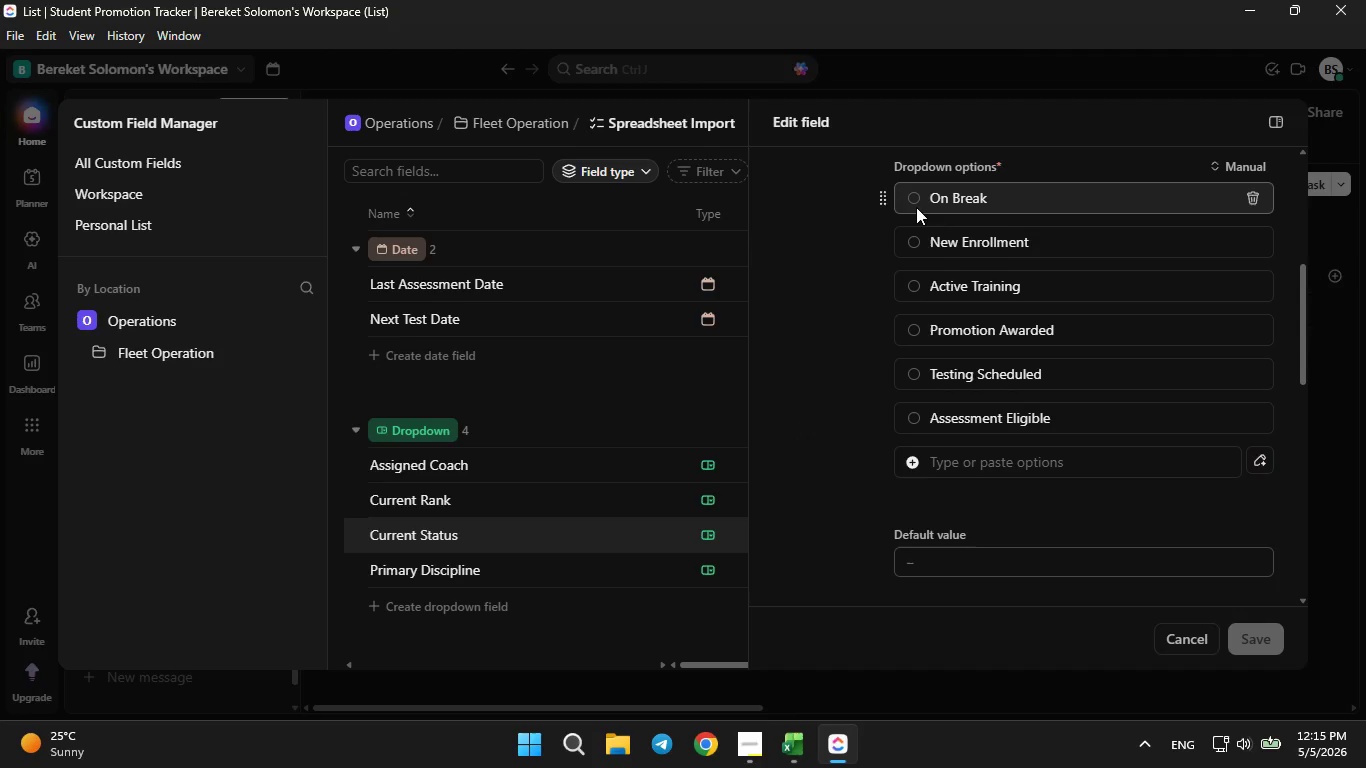 
left_click([912, 199])
 